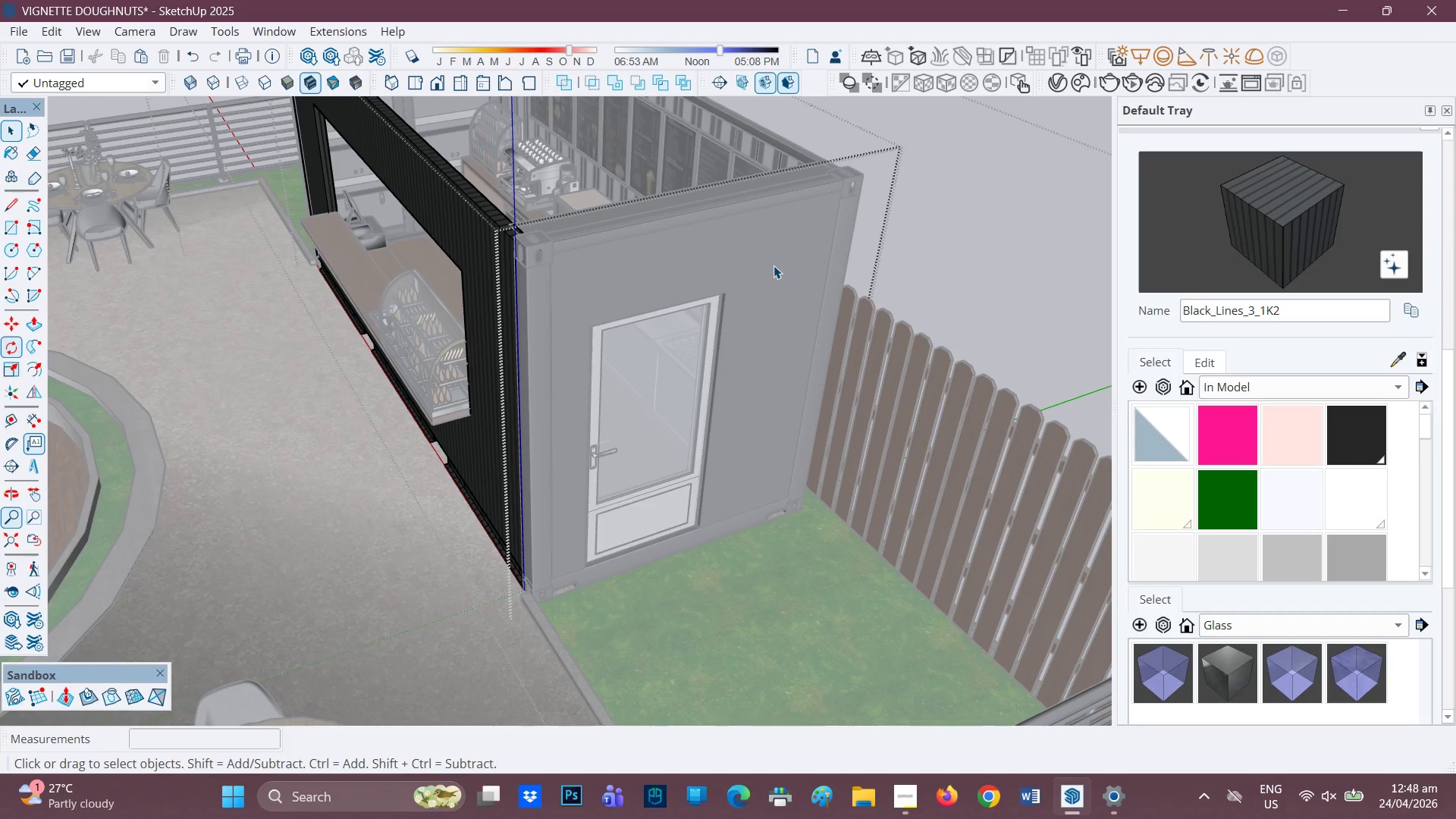 
triple_click([774, 265])
 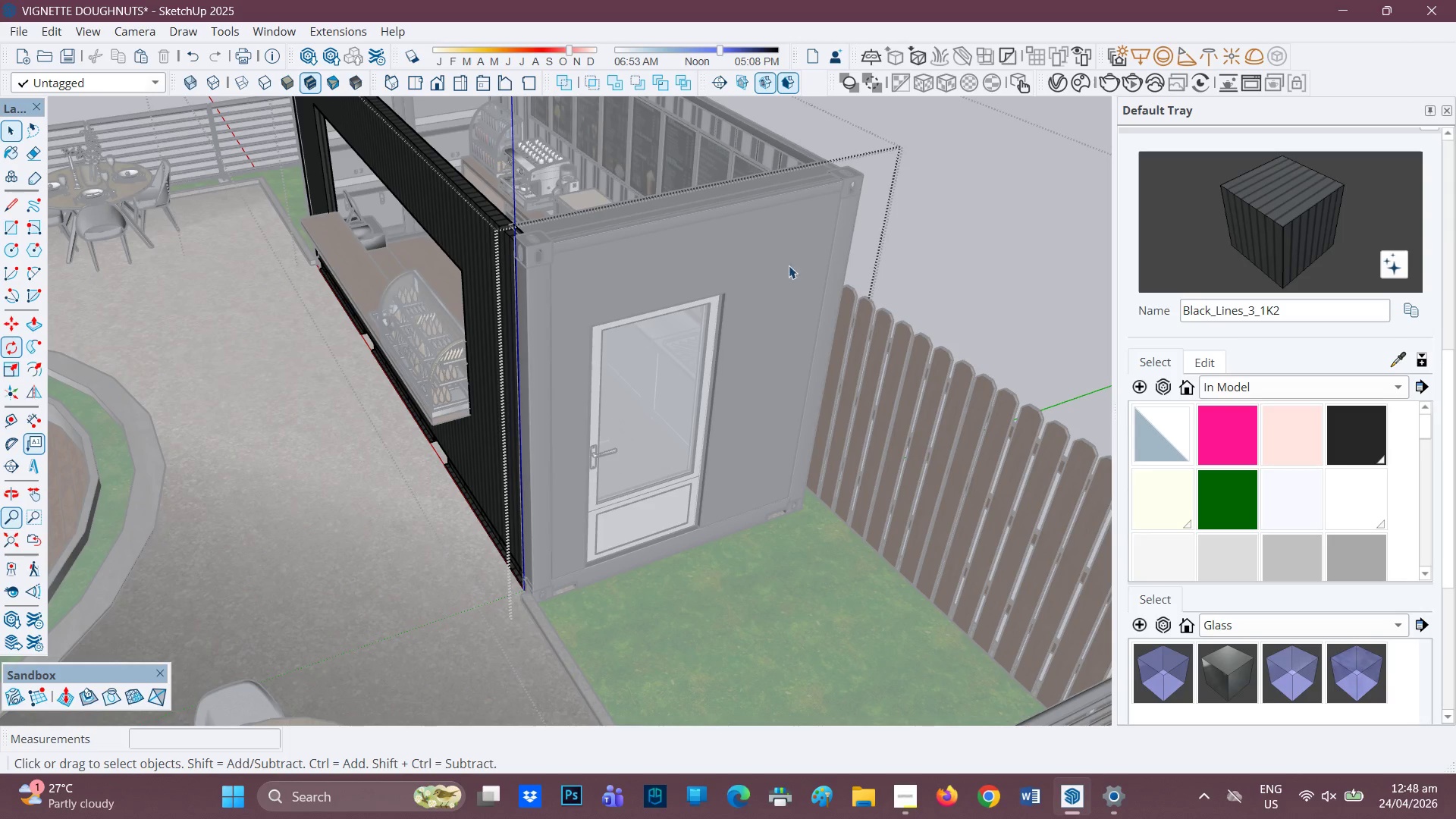 
left_click([973, 242])
 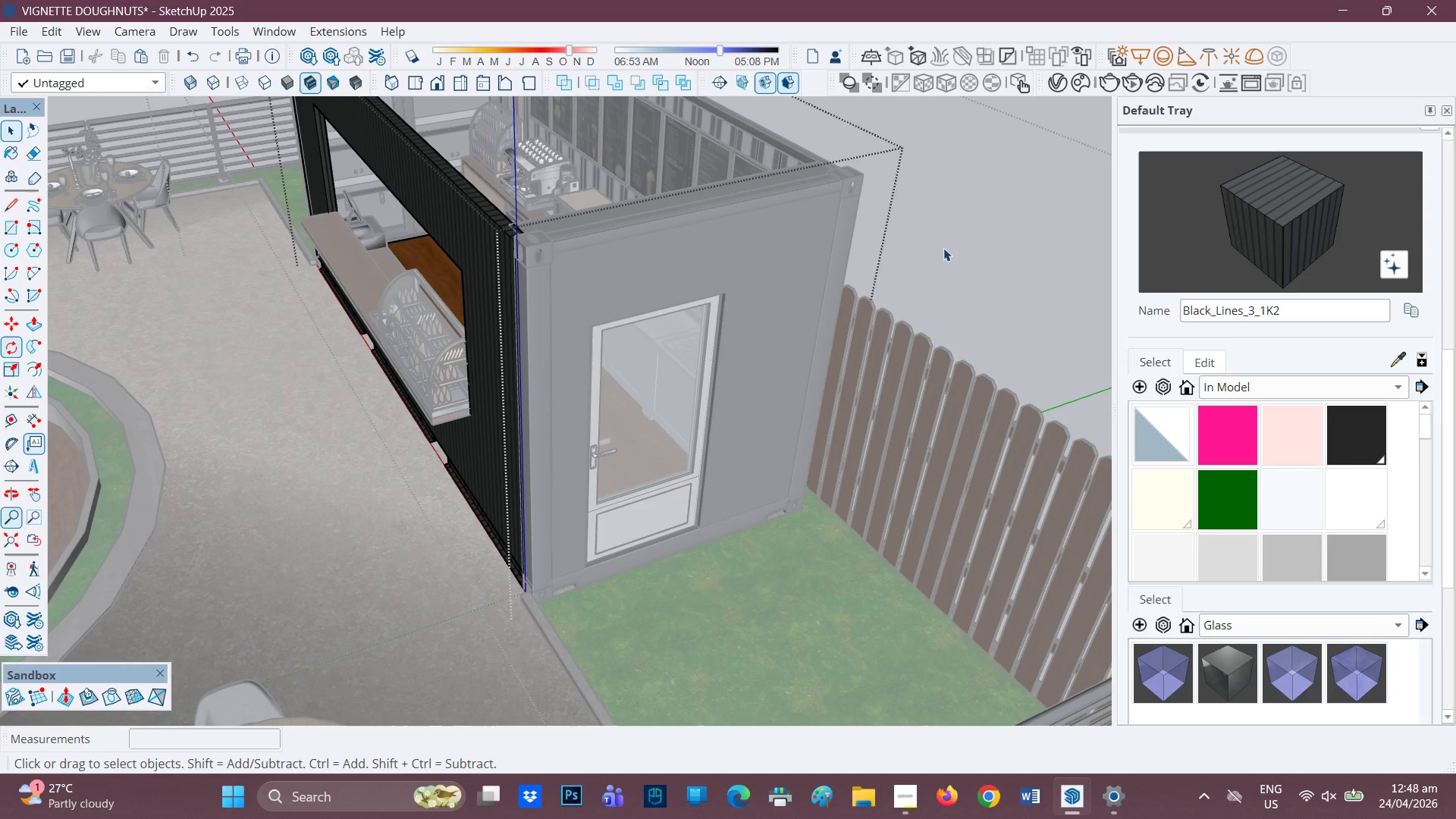 
double_click([943, 248])
 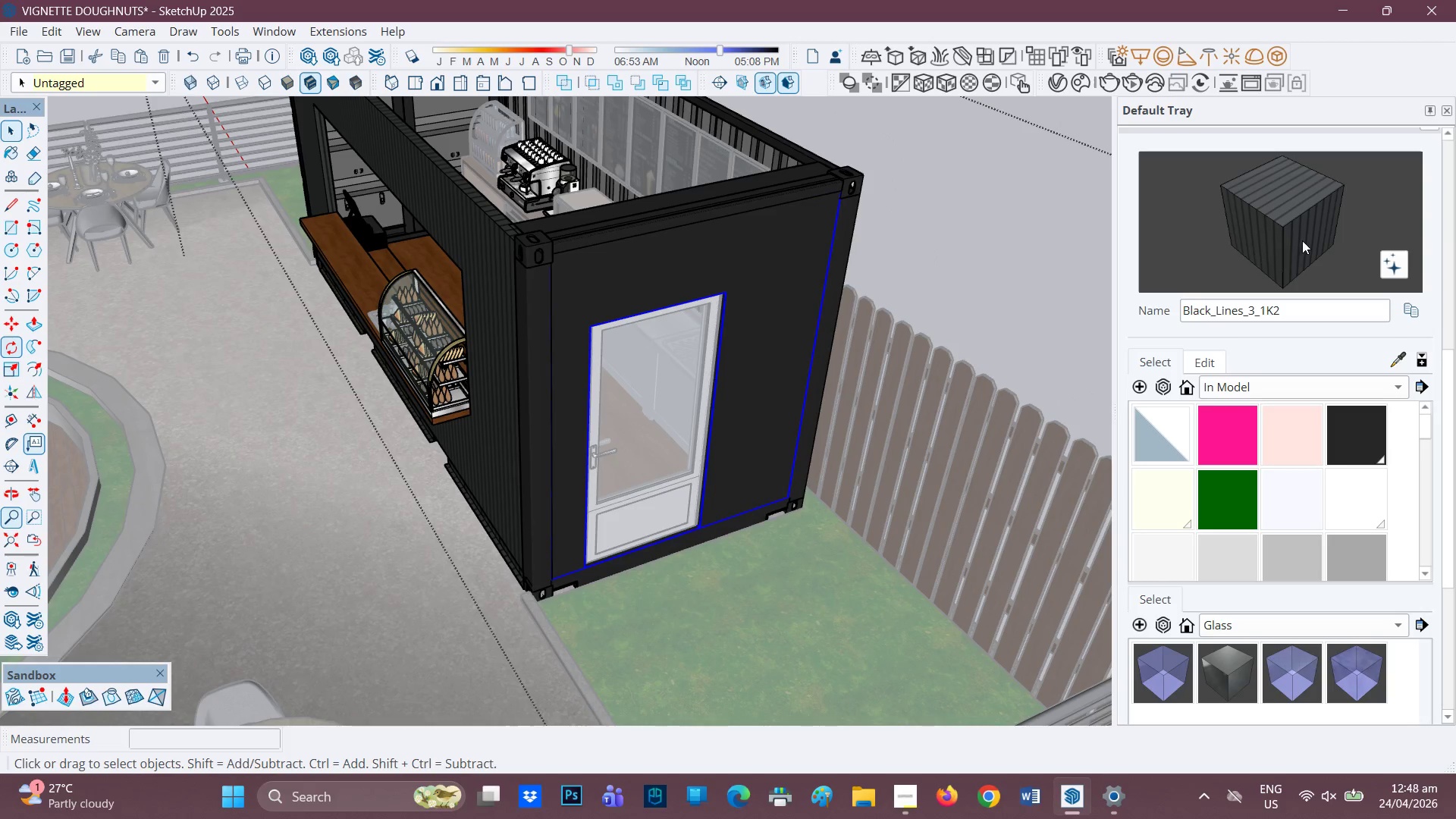 
left_click([1290, 231])
 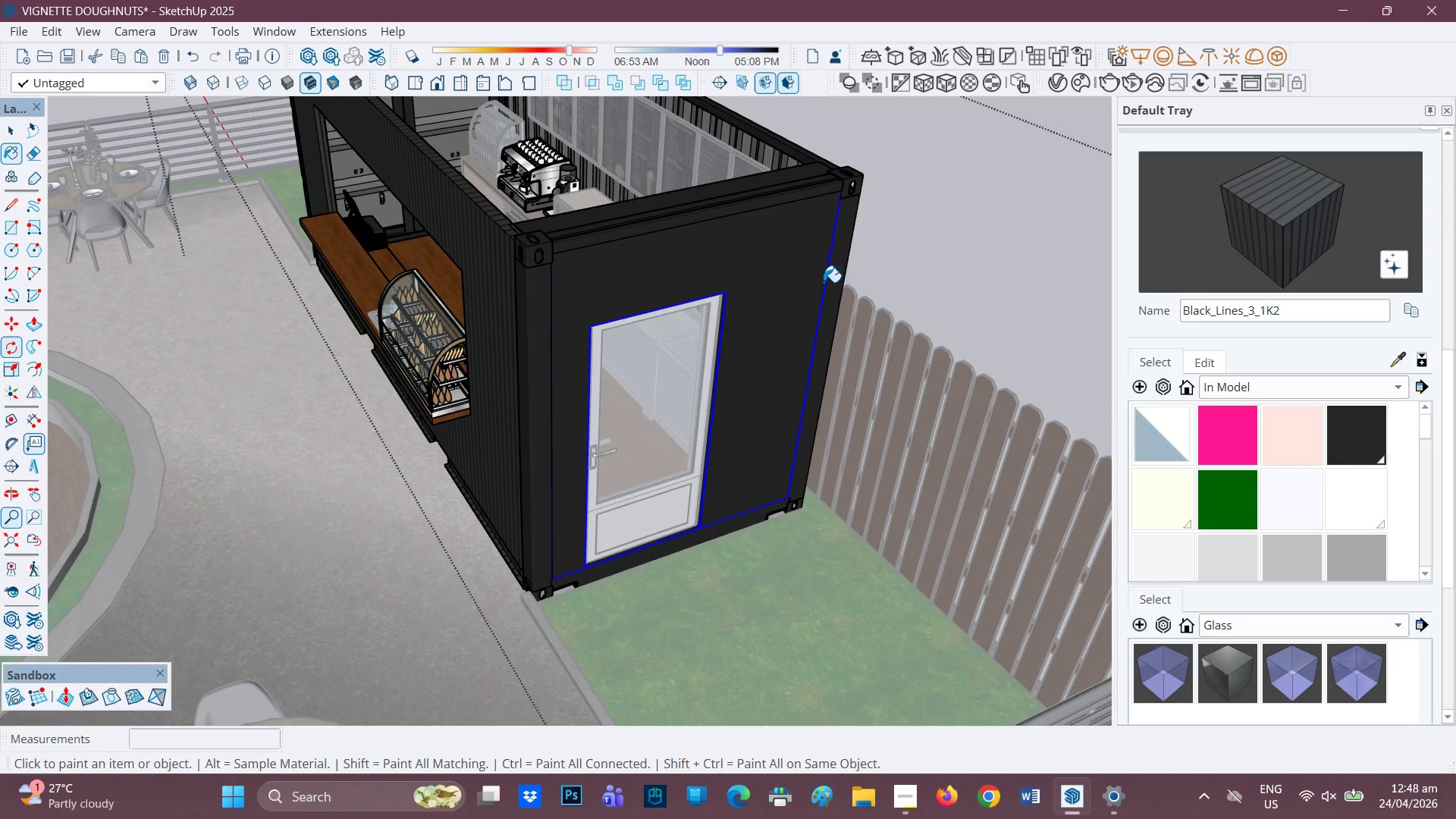 
left_click([774, 267])
 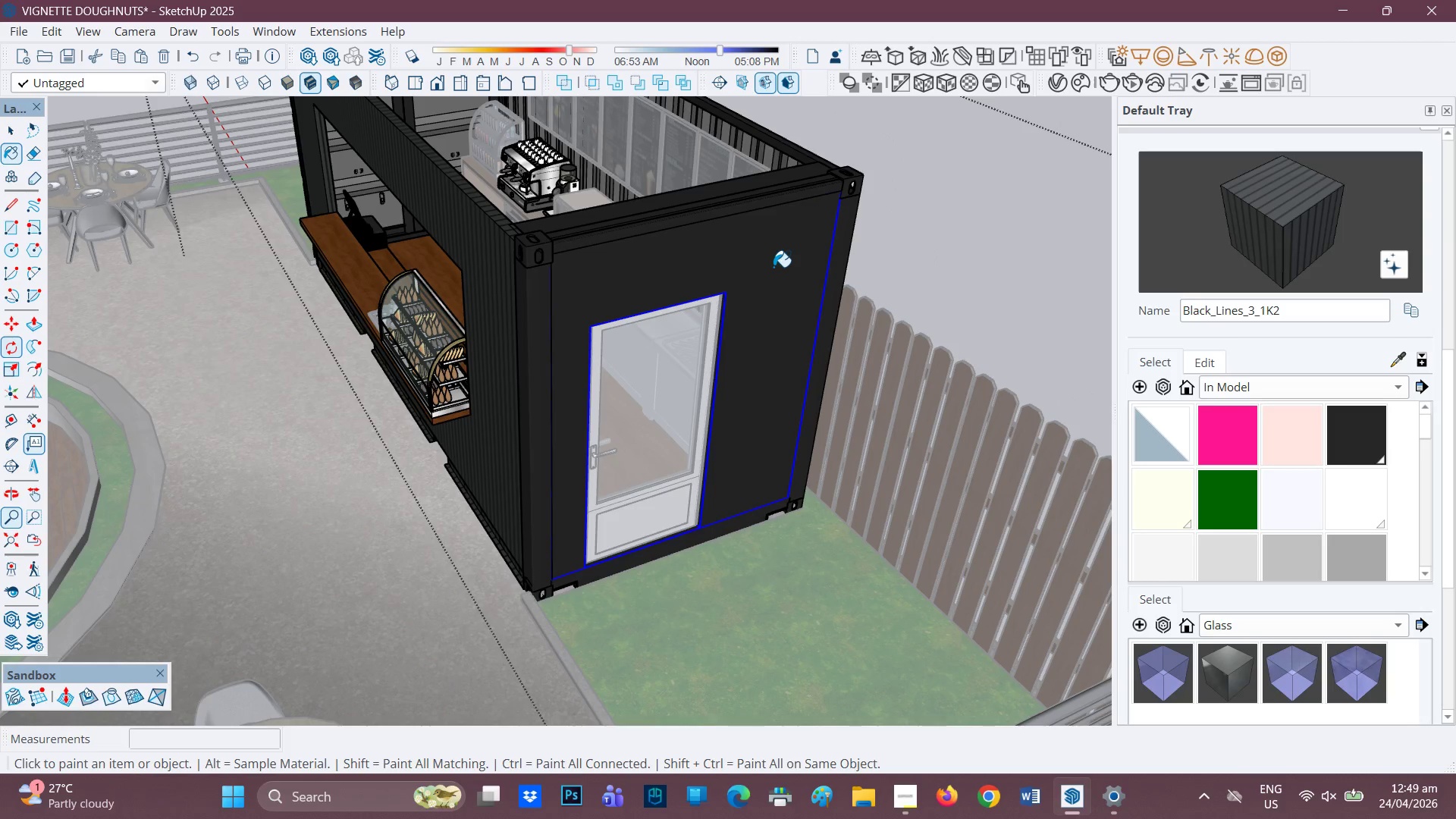 
key(Space)
 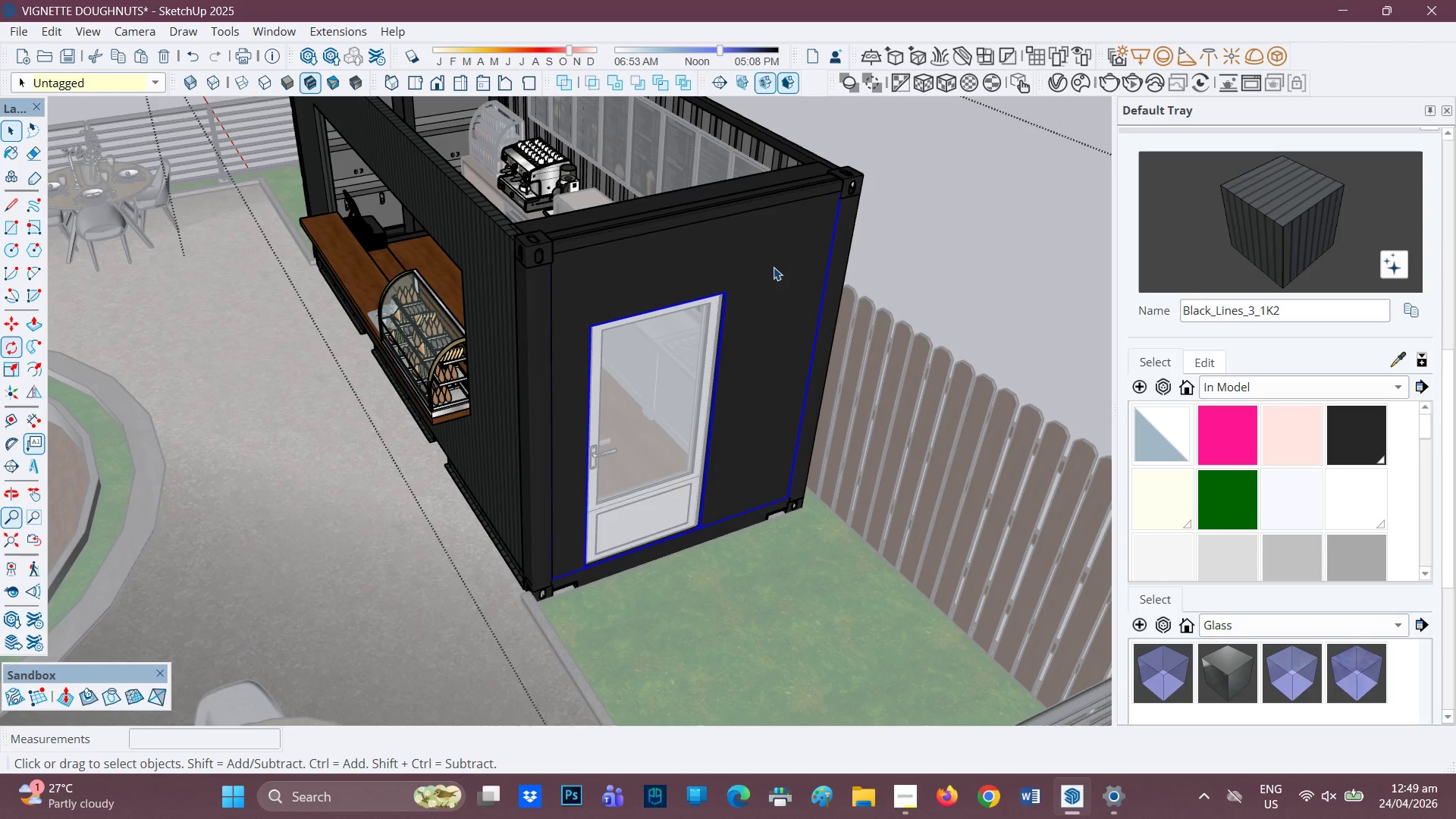 
double_click([774, 267])
 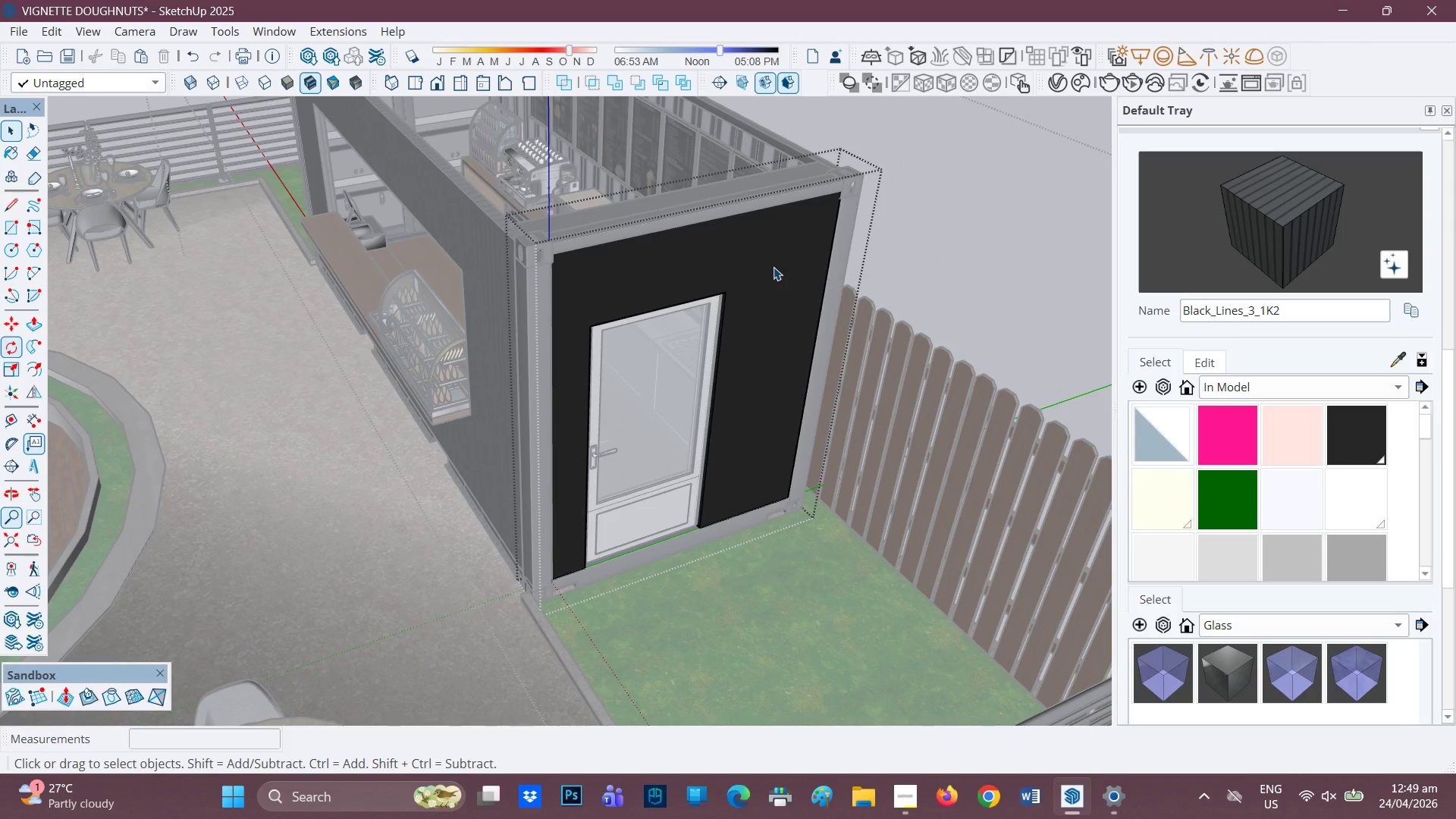 
left_click([774, 267])
 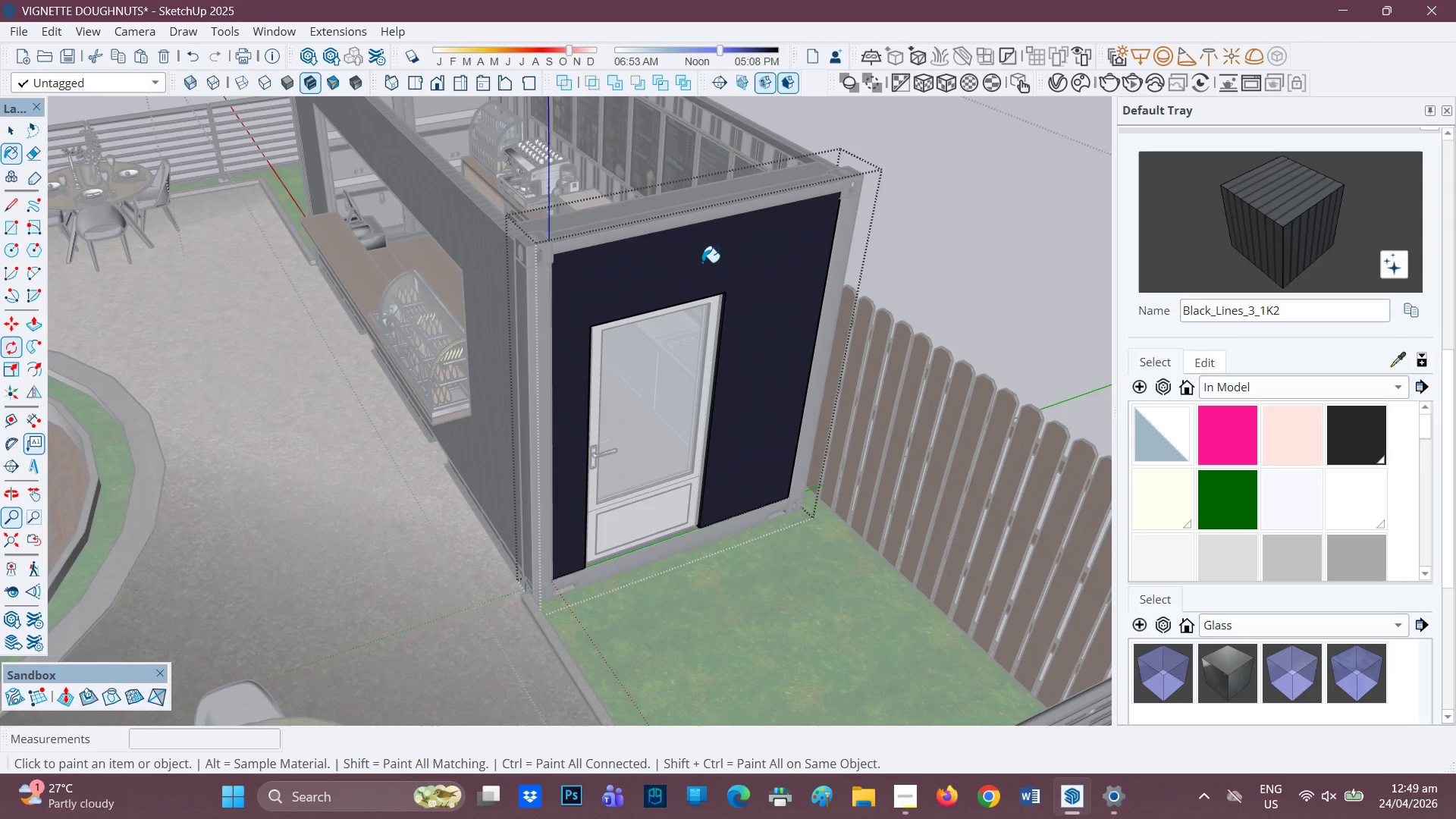 
left_click([756, 262])
 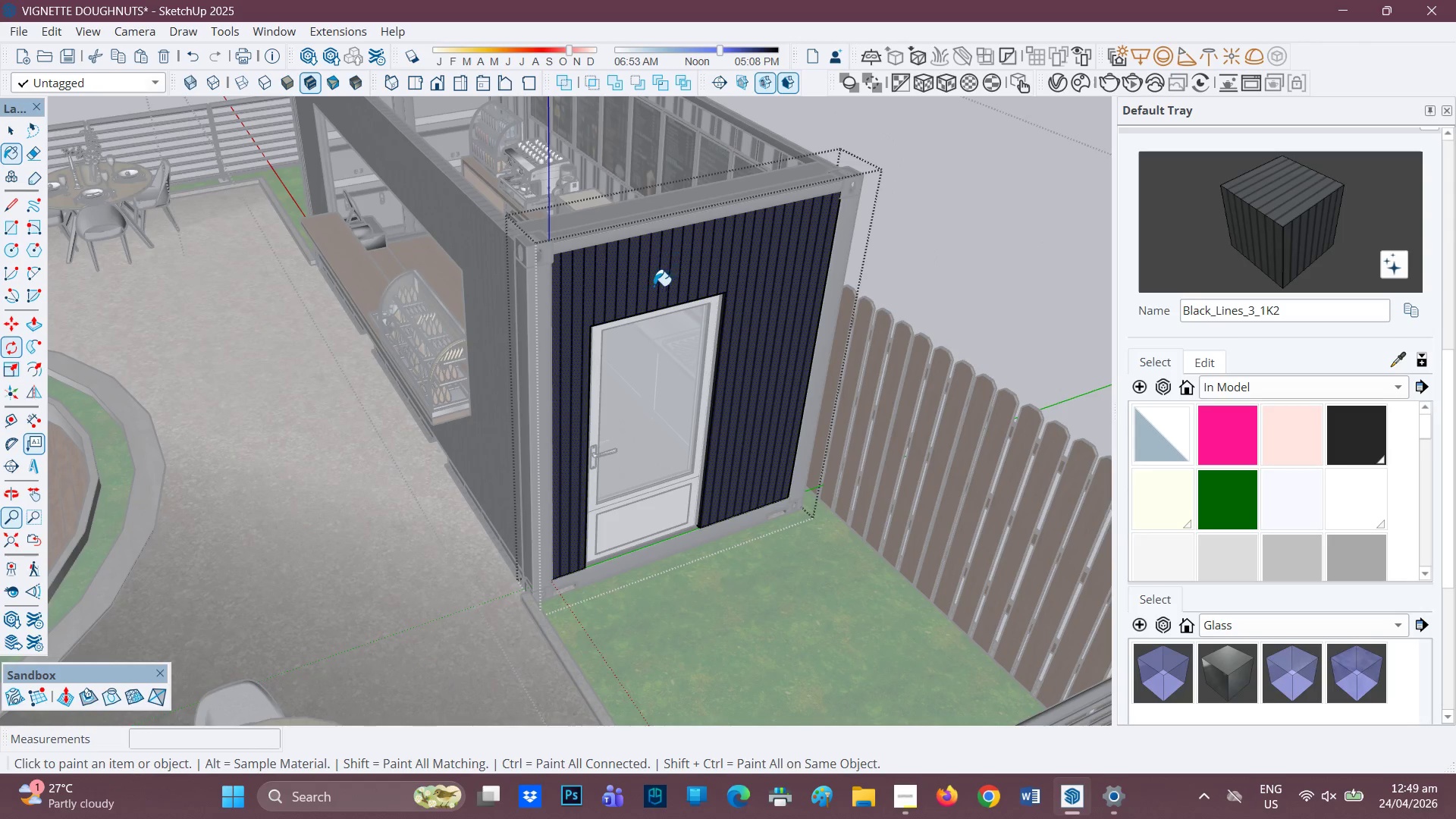 
scroll: coordinate [711, 221], scroll_direction: up, amount: 3.0
 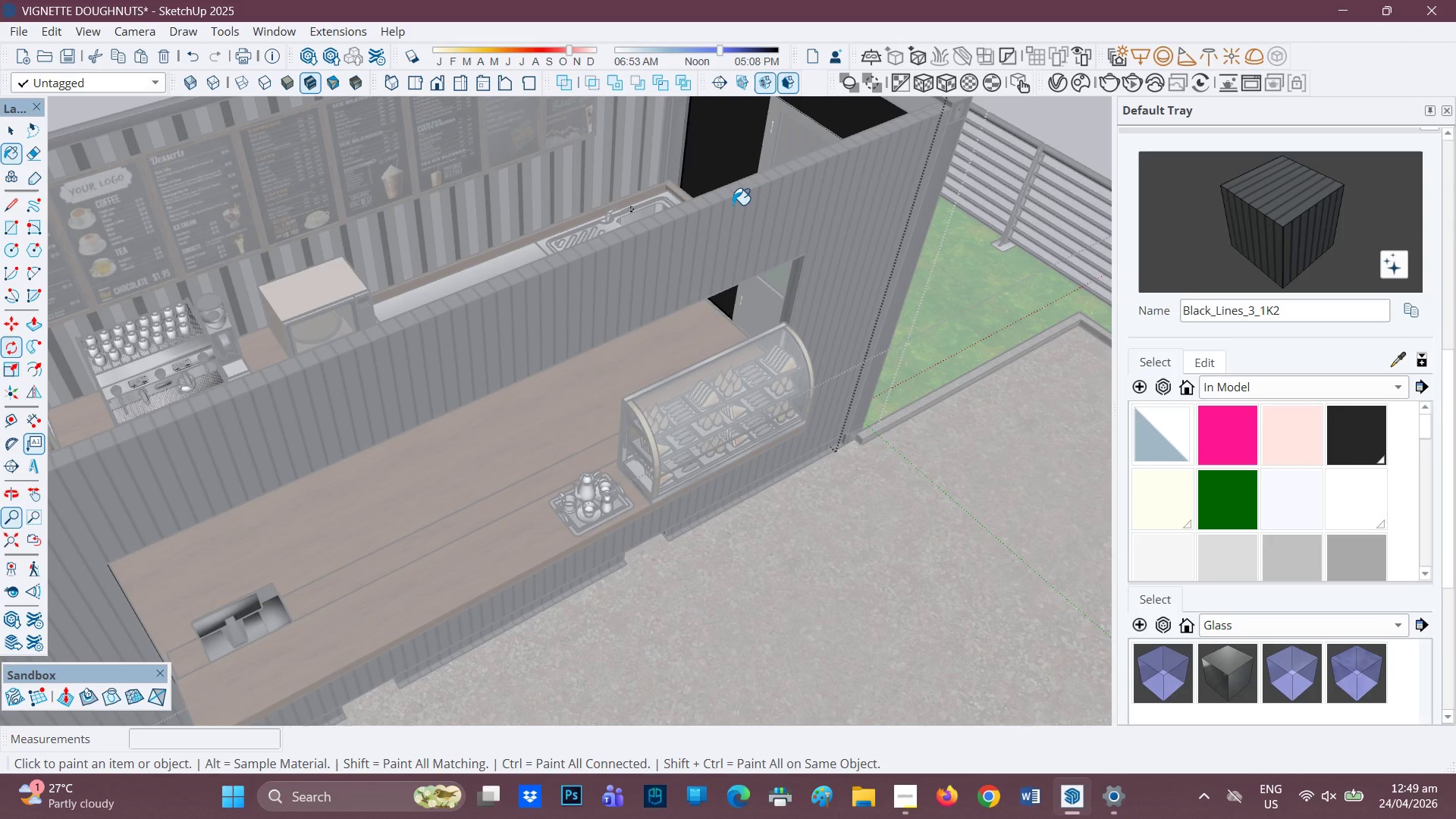 
scroll: coordinate [744, 209], scroll_direction: down, amount: 3.0
 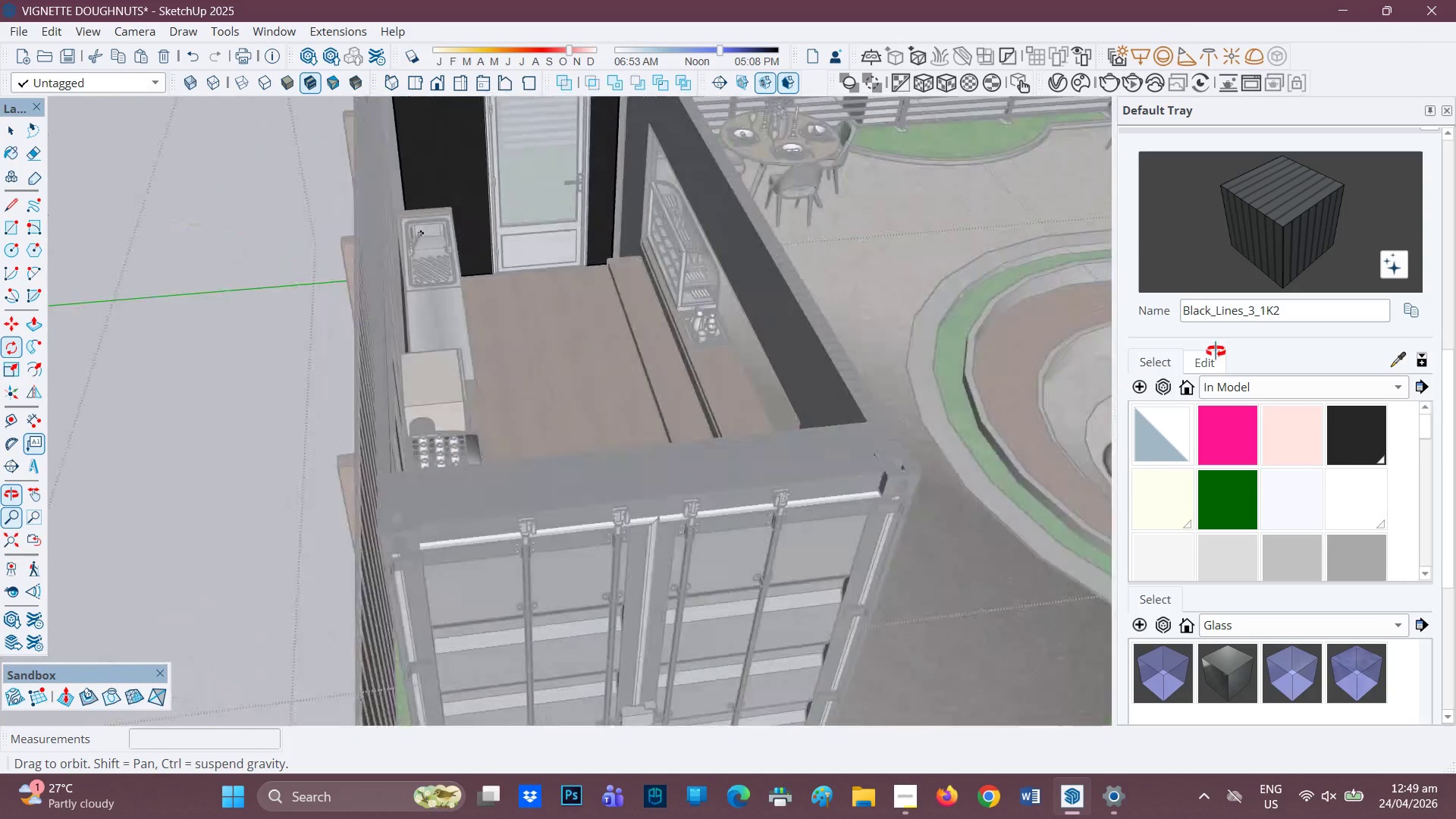 
wait(5.19)
 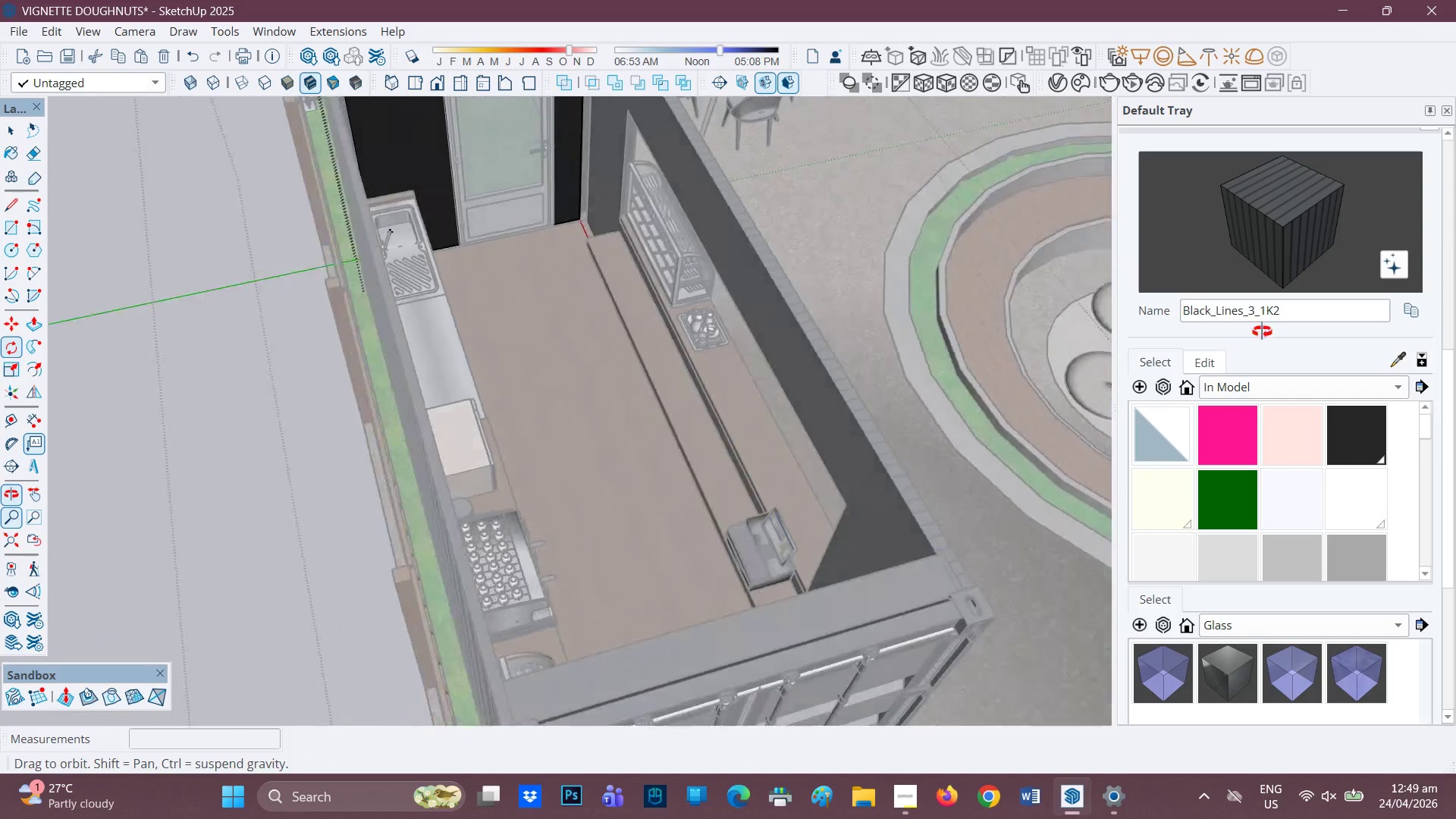 
key(H)
 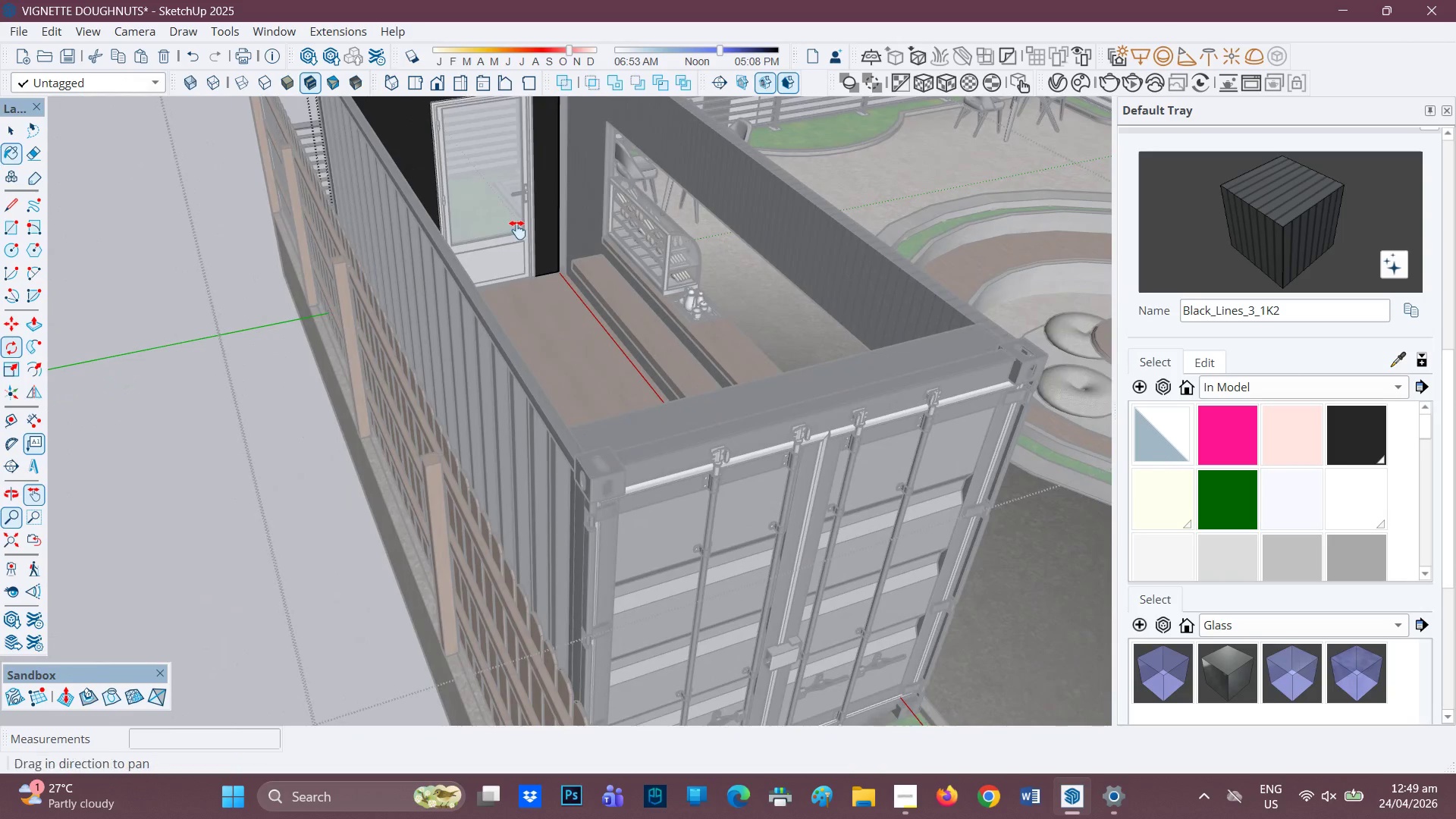 
left_click_drag(start_coordinate=[519, 237], to_coordinate=[466, 379])
 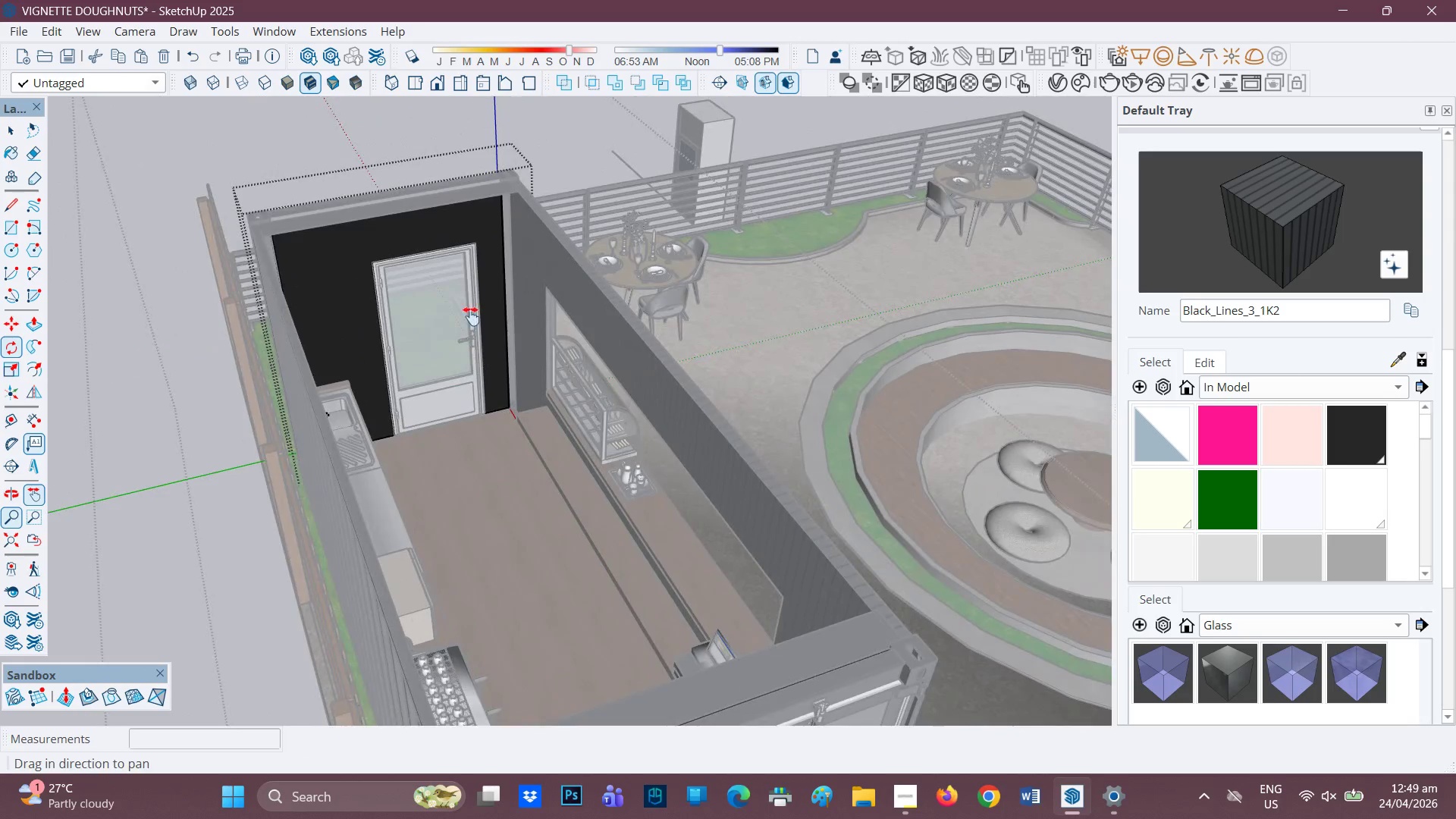 
key(Space)
 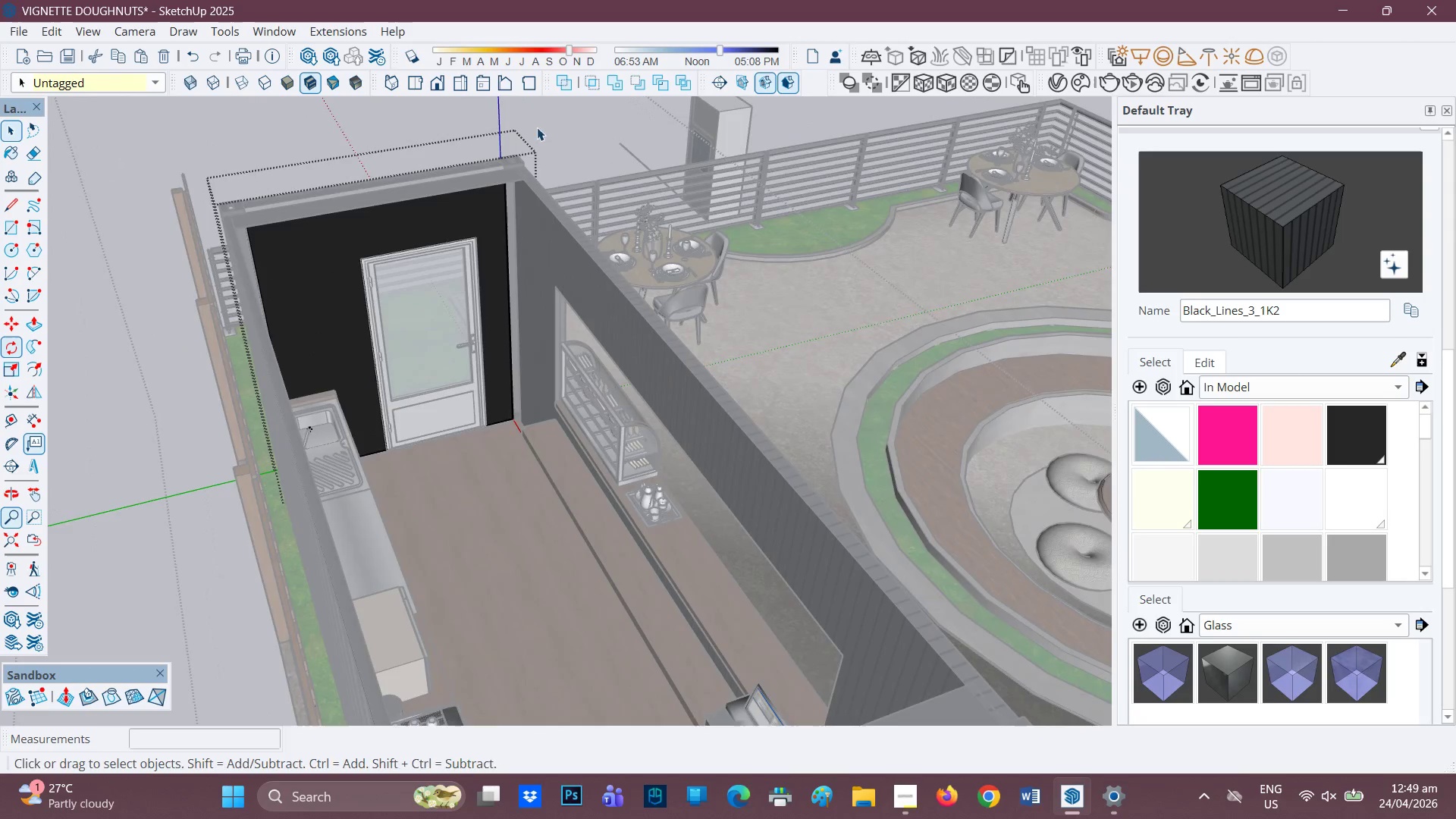 
scroll: coordinate [470, 291], scroll_direction: up, amount: 1.0
 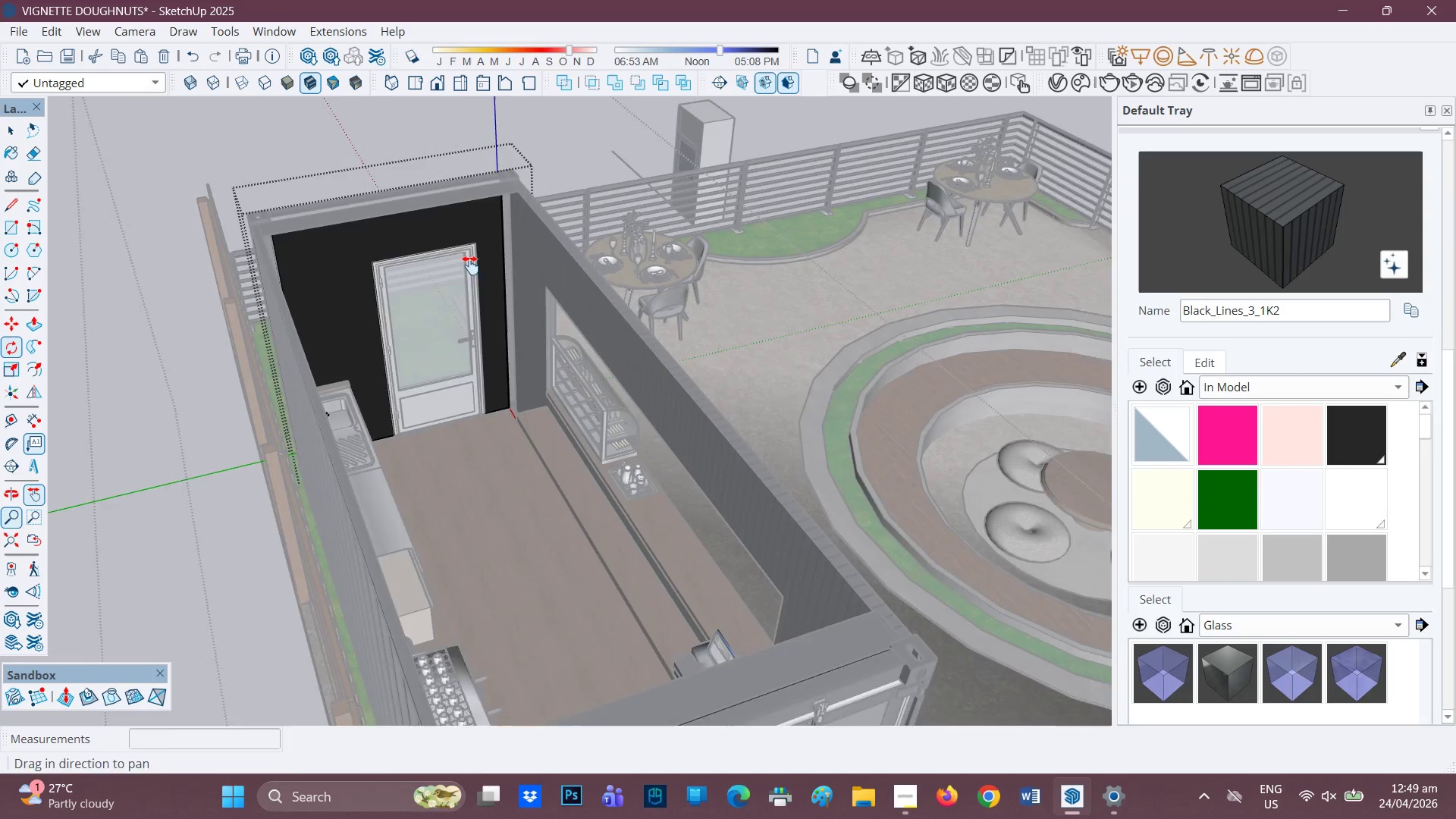 
left_click([557, 105])
 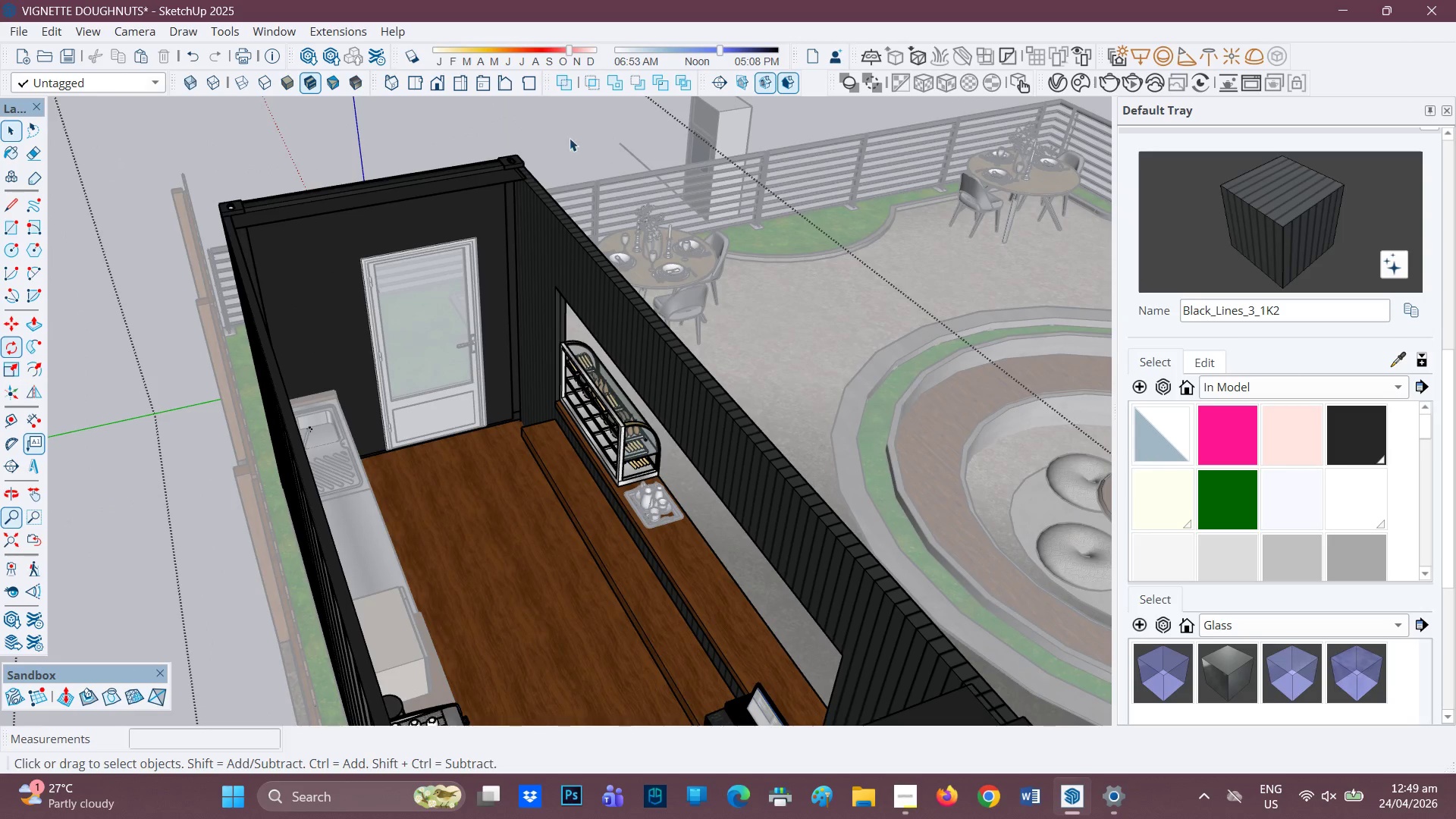 
scroll: coordinate [601, 187], scroll_direction: down, amount: 2.0
 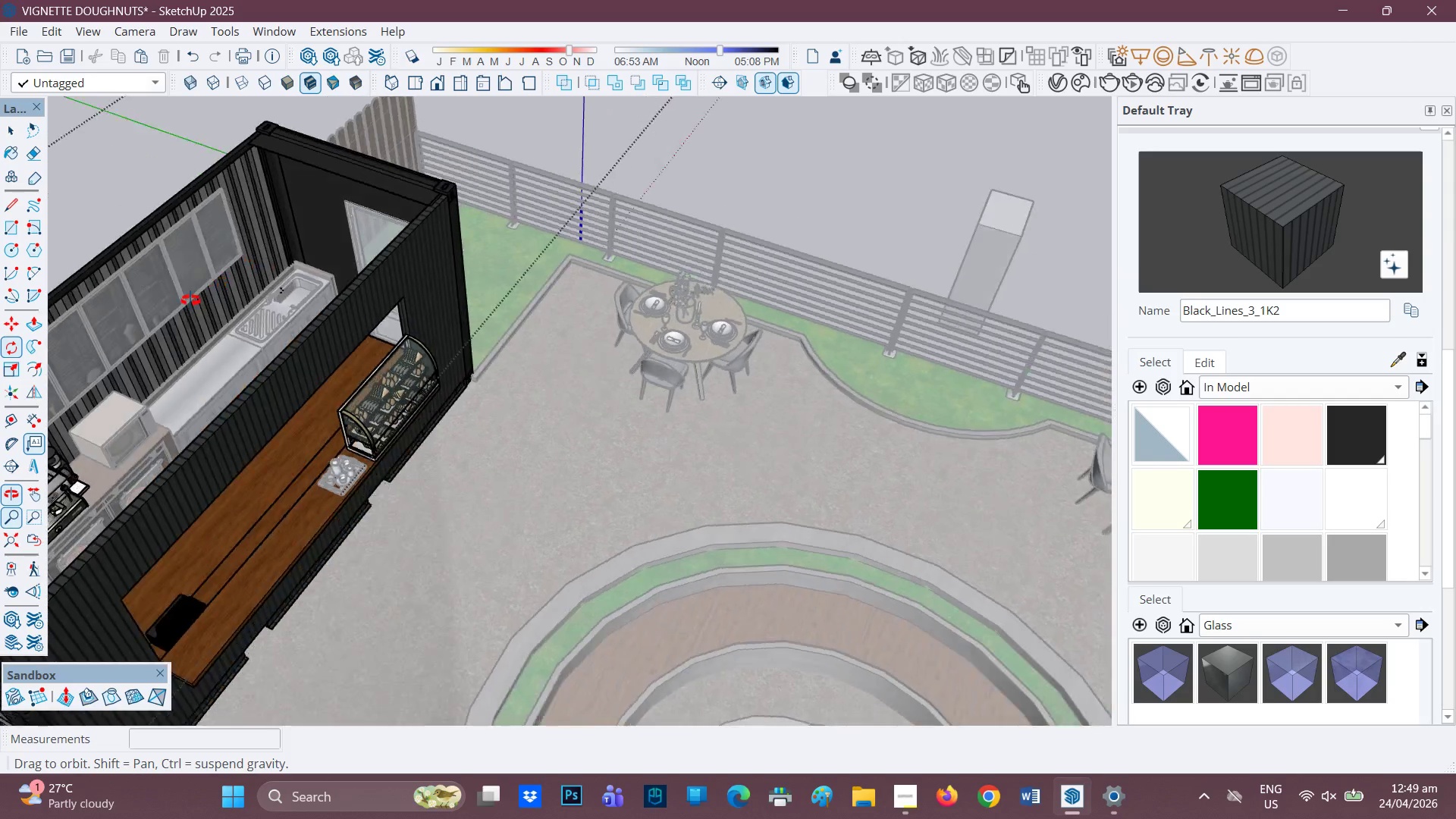 
key(H)
 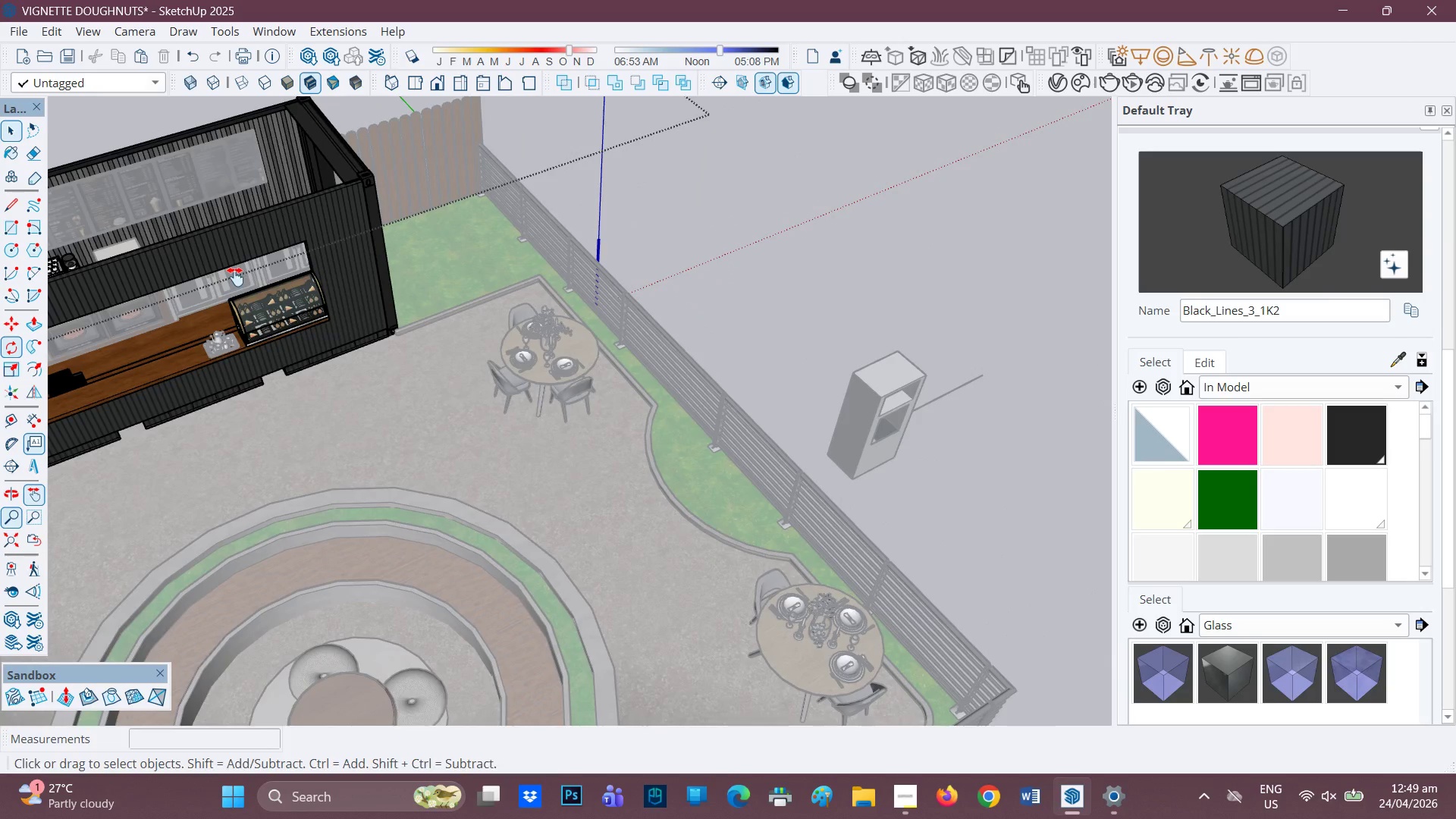 
scroll: coordinate [100, 288], scroll_direction: down, amount: 3.0
 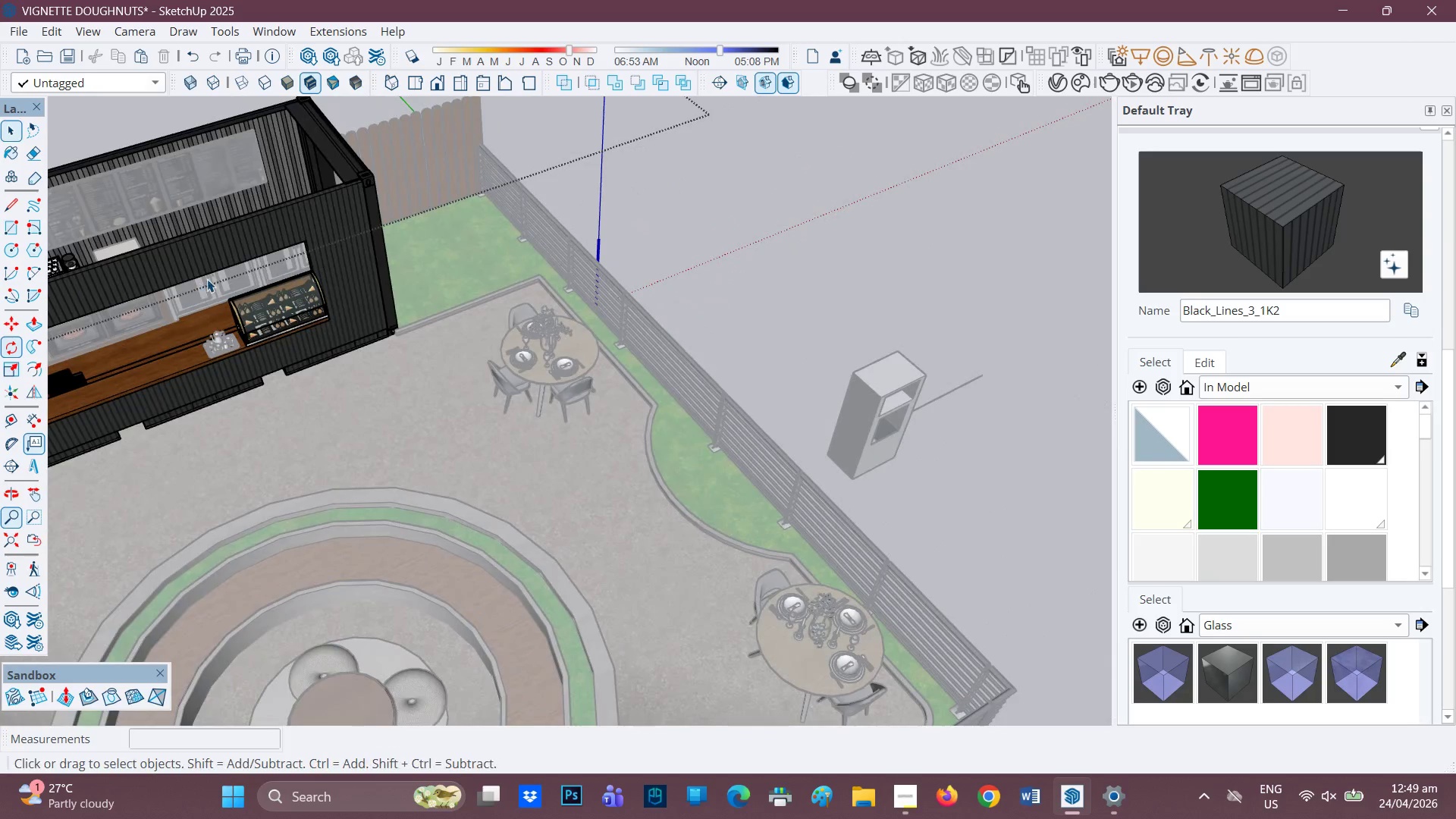 
left_click_drag(start_coordinate=[217, 278], to_coordinate=[714, 302])
 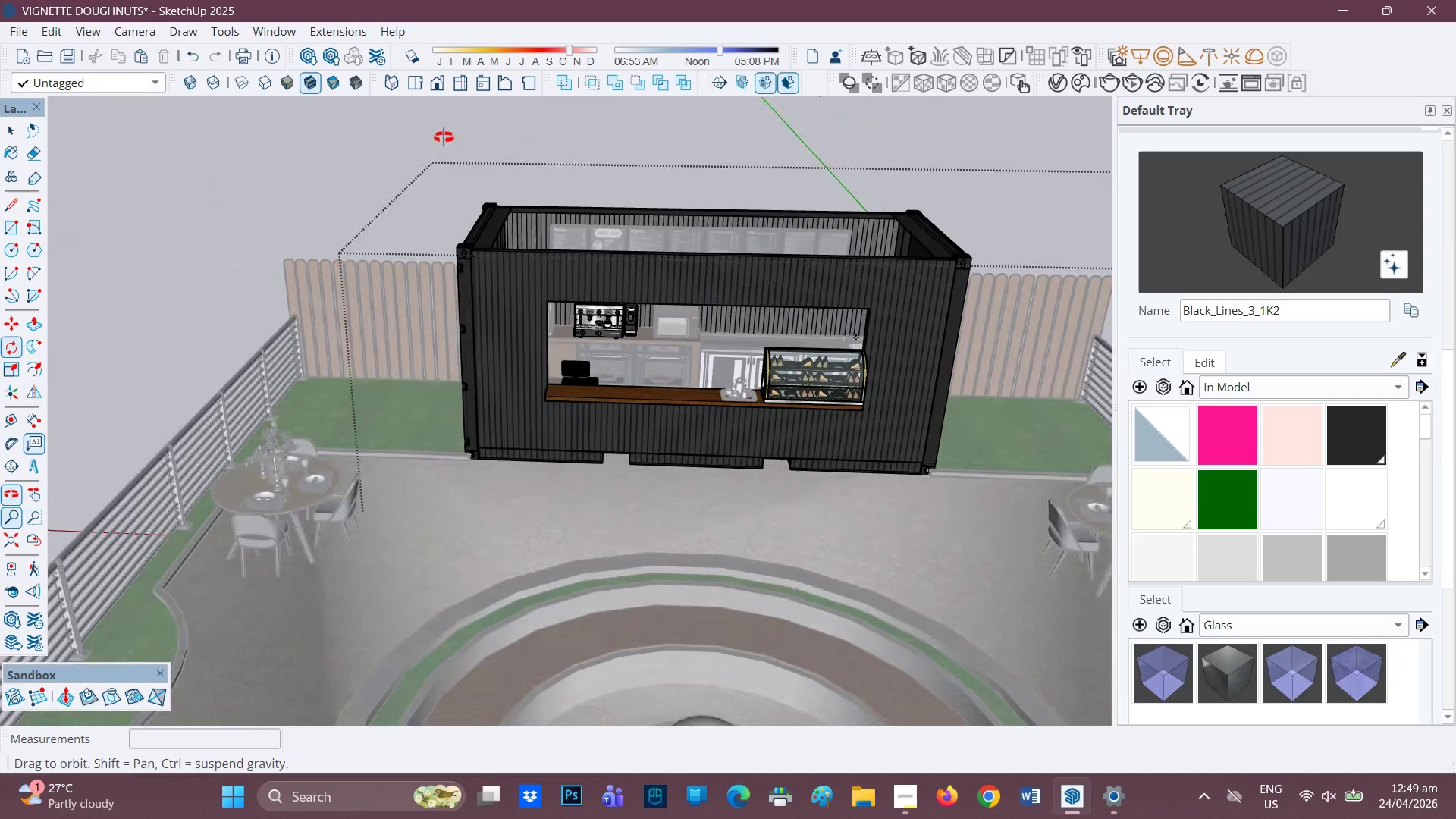 
scroll: coordinate [428, 319], scroll_direction: up, amount: 2.0
 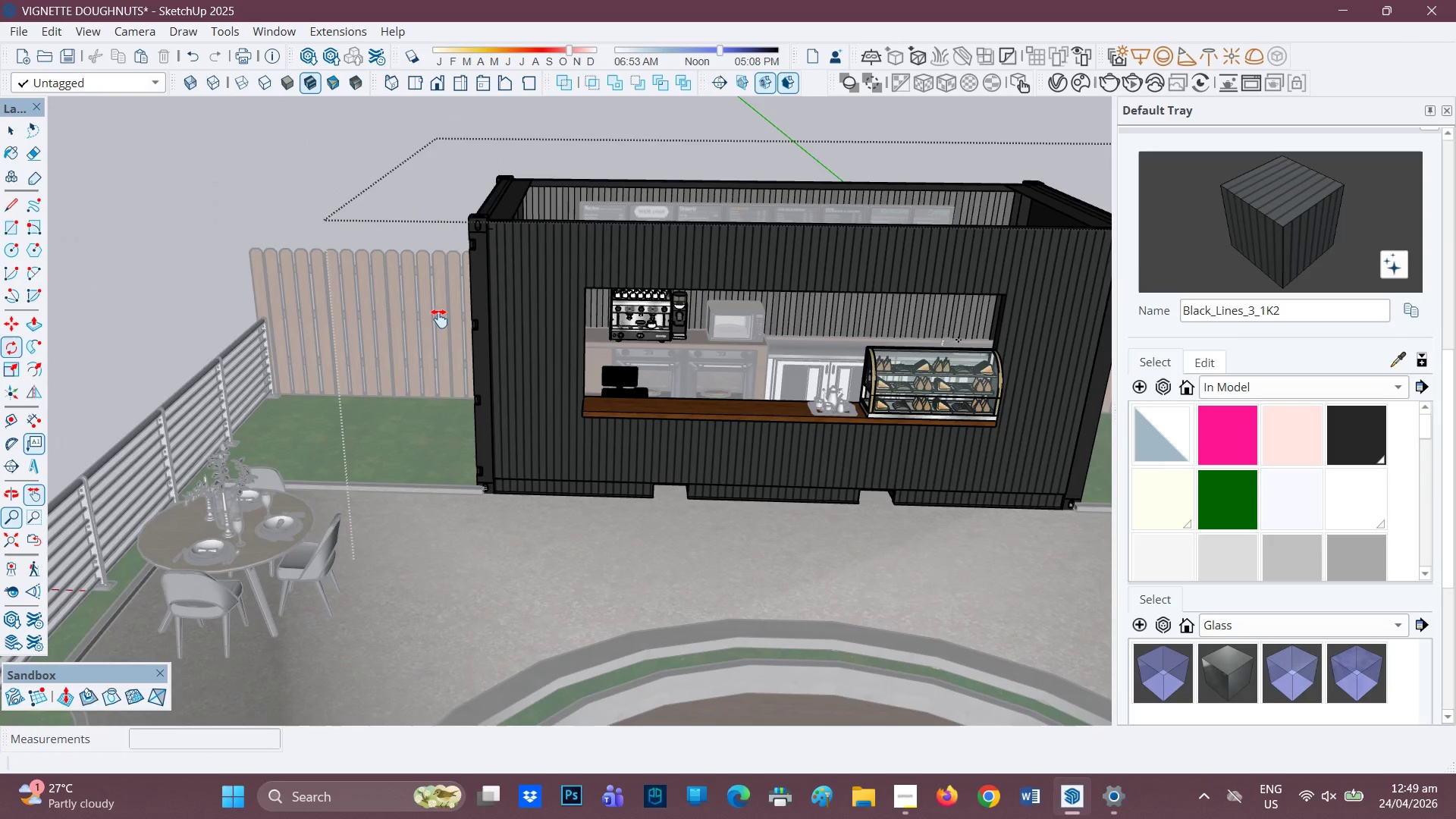 
scroll: coordinate [444, 309], scroll_direction: down, amount: 6.0
 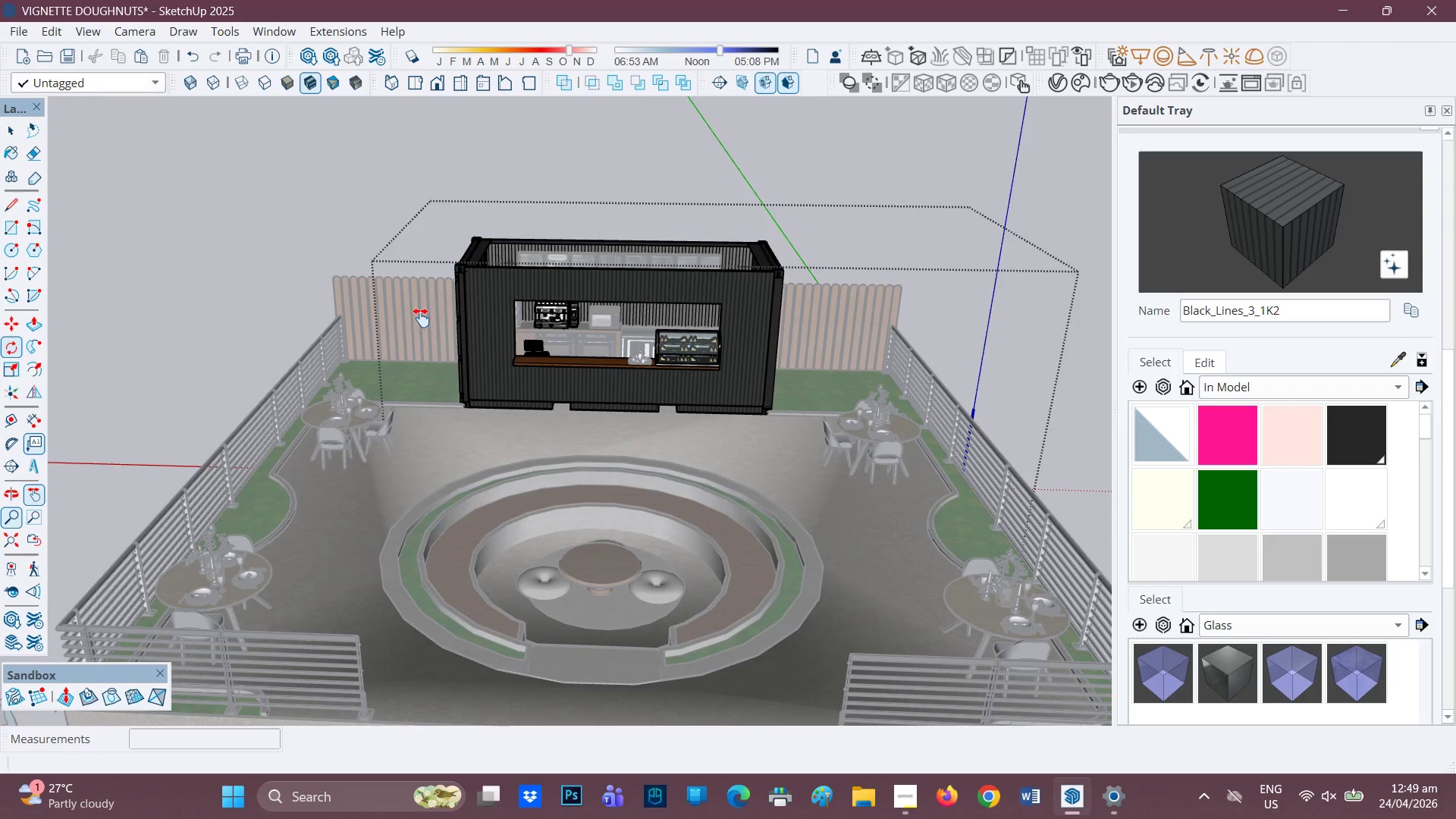 
key(H)
 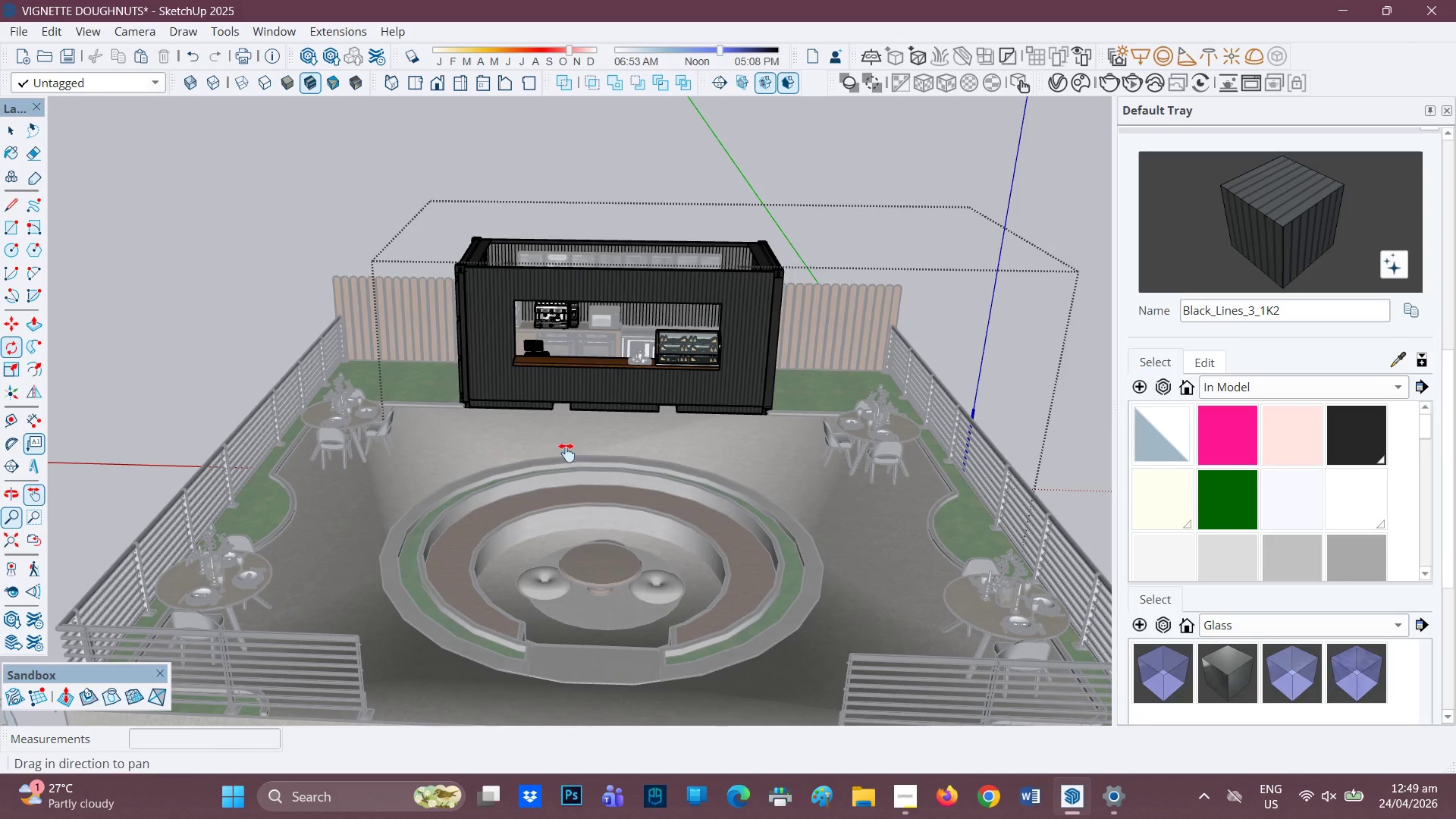 
left_click_drag(start_coordinate=[560, 436], to_coordinate=[452, 325])
 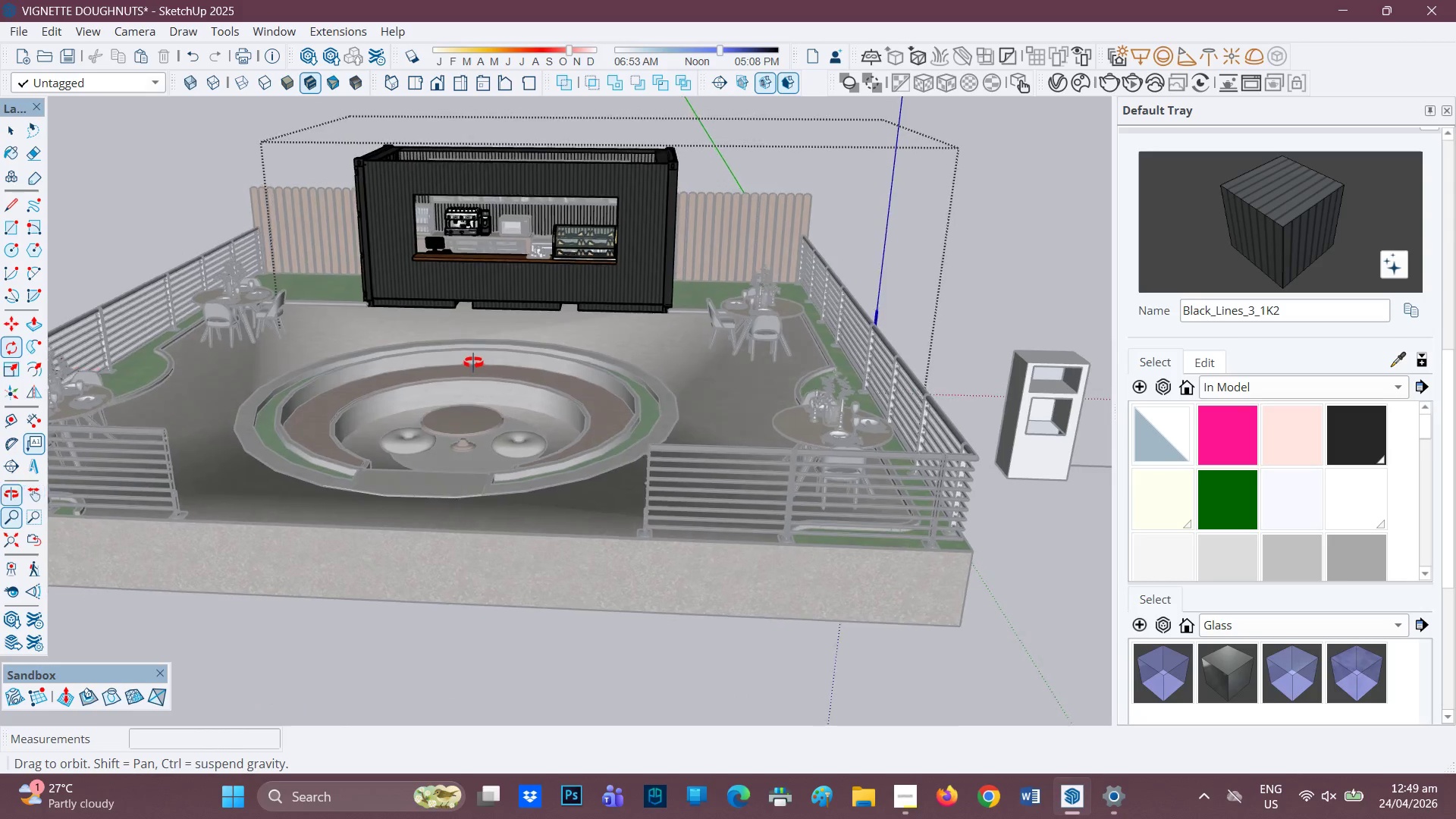 
key(Space)
 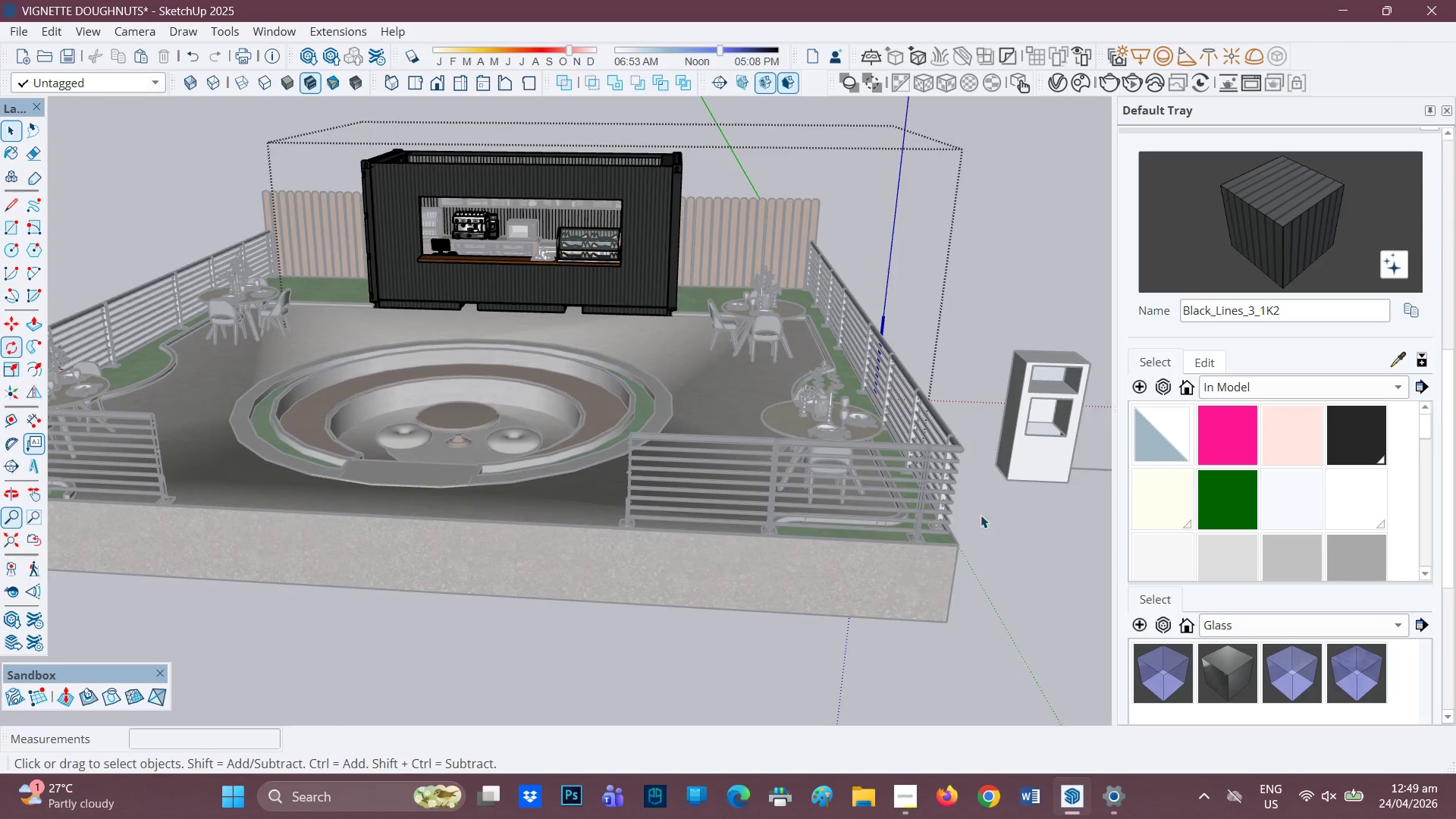 
left_click([1013, 516])
 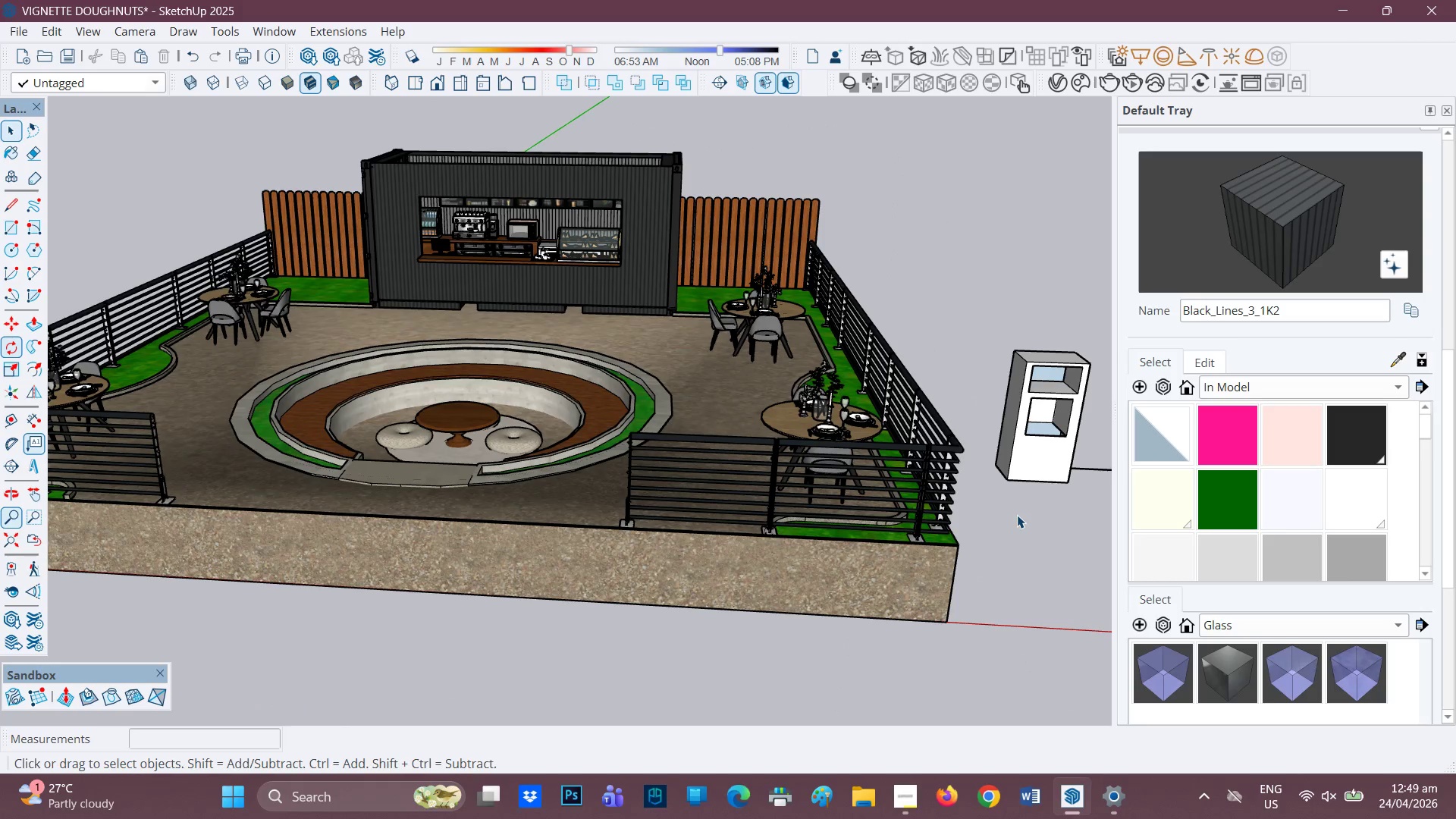 
scroll: coordinate [1006, 499], scroll_direction: down, amount: 1.0
 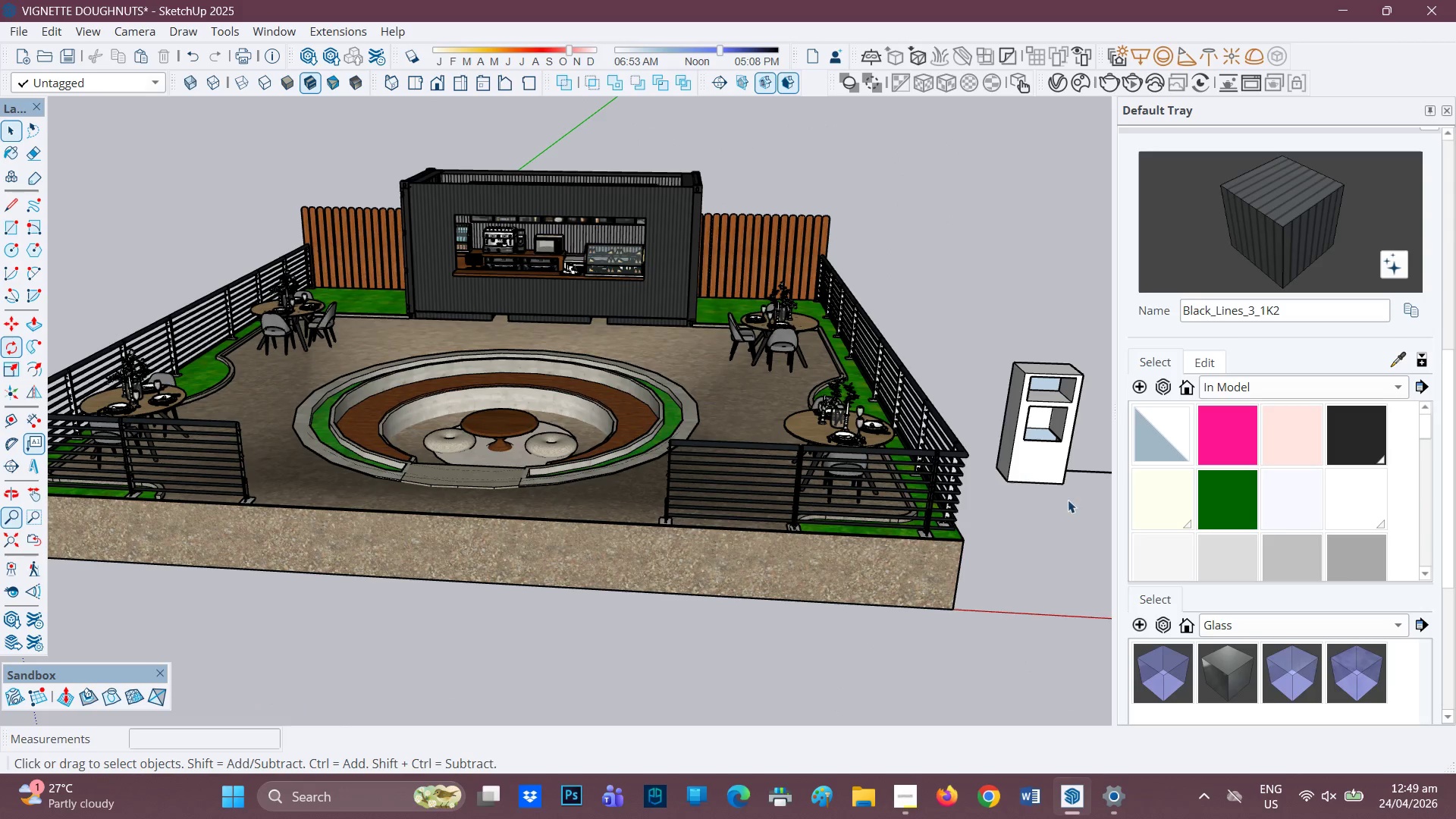 
left_click_drag(start_coordinate=[1068, 500], to_coordinate=[981, 350])
 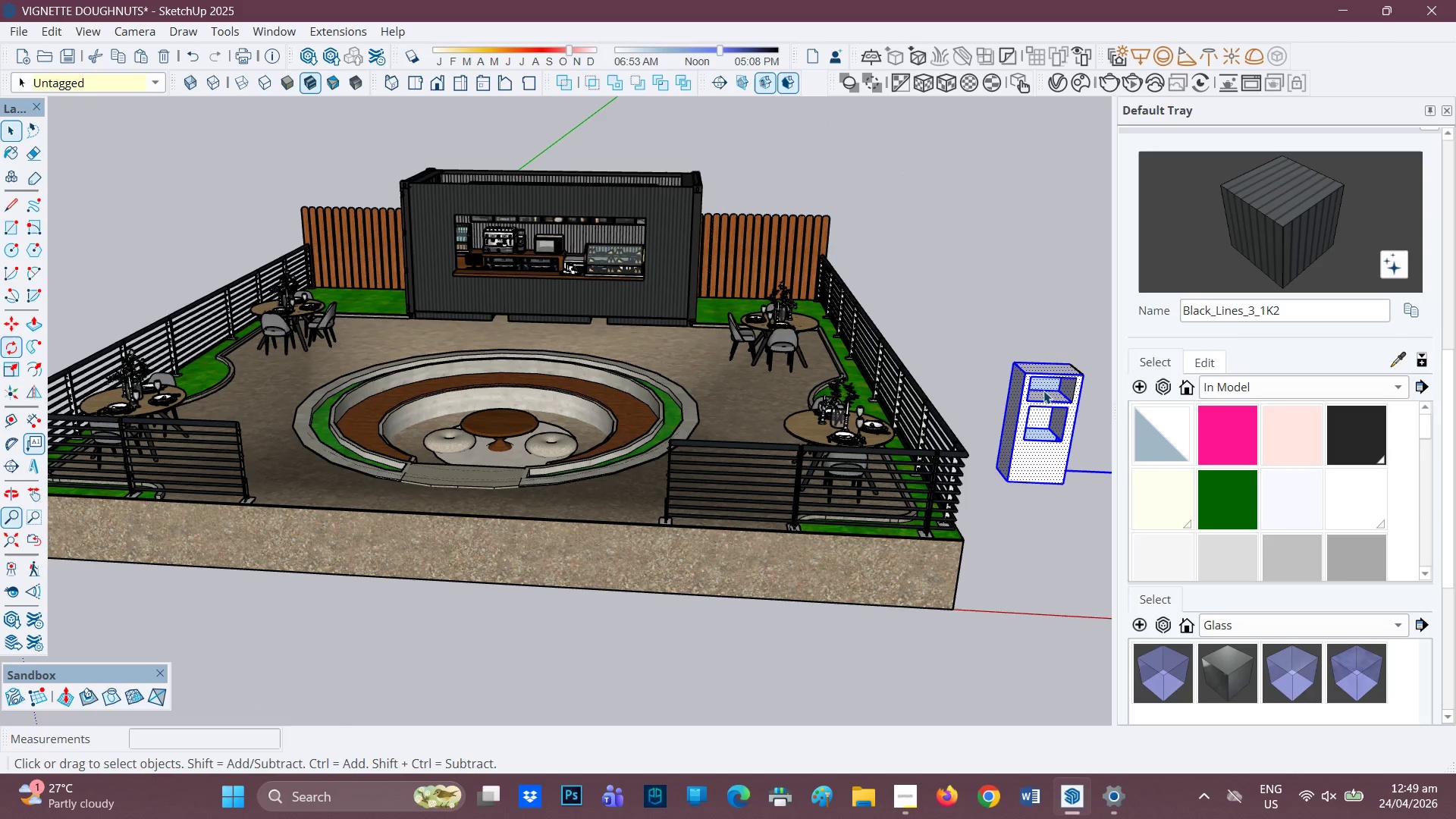 
right_click([1043, 393])
 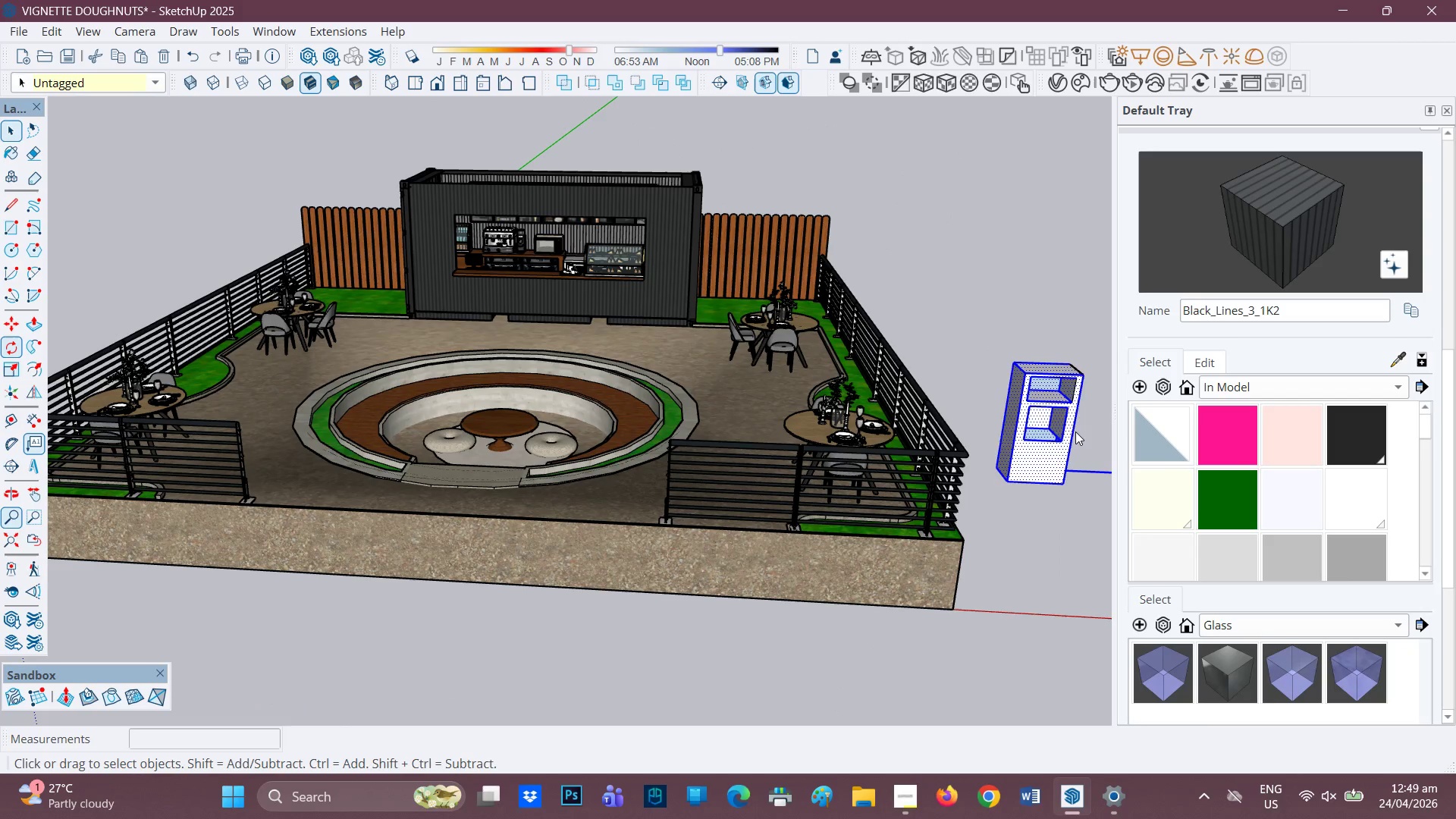 
scroll: coordinate [1028, 450], scroll_direction: down, amount: 2.0
 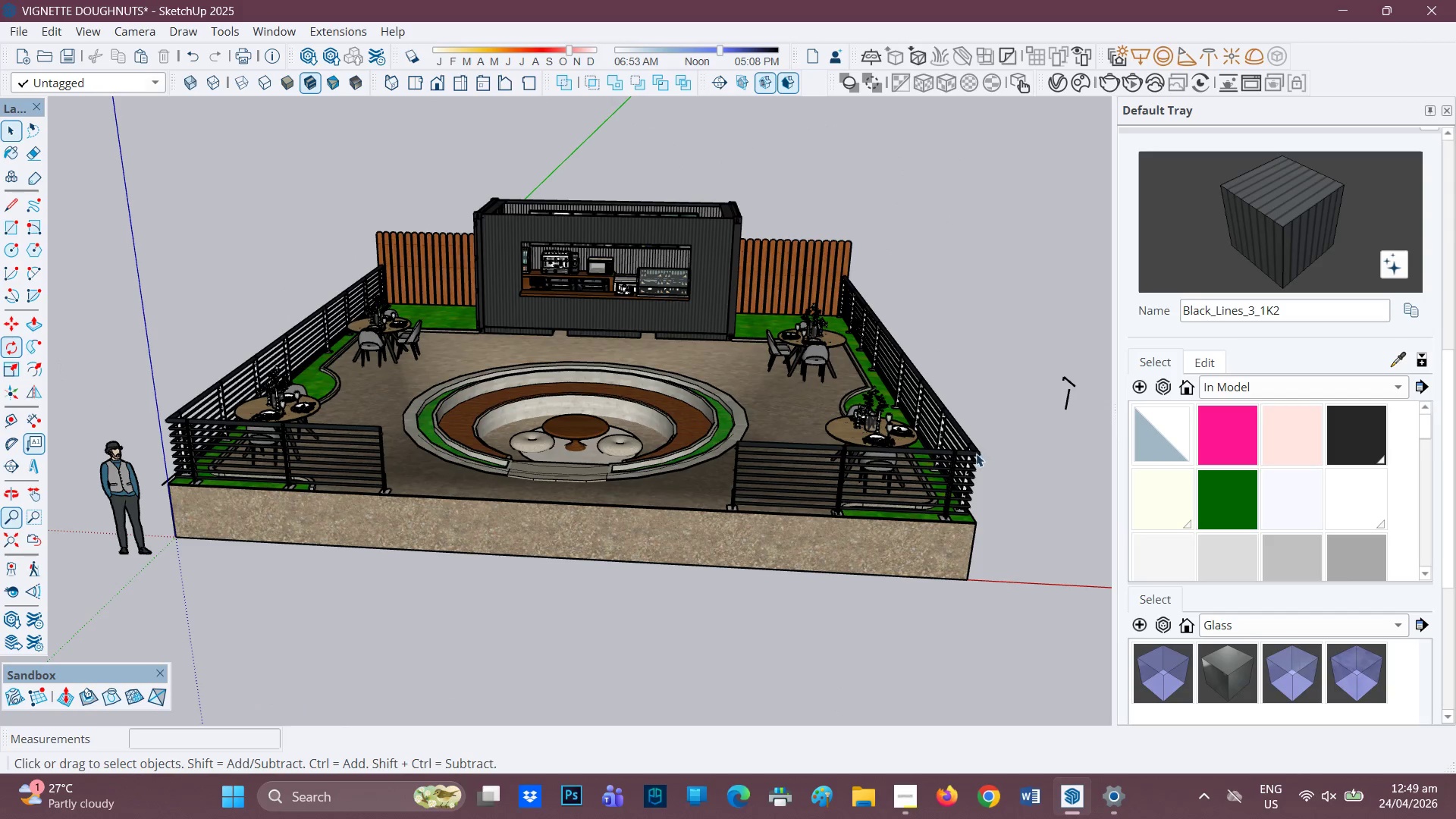 
key(H)
 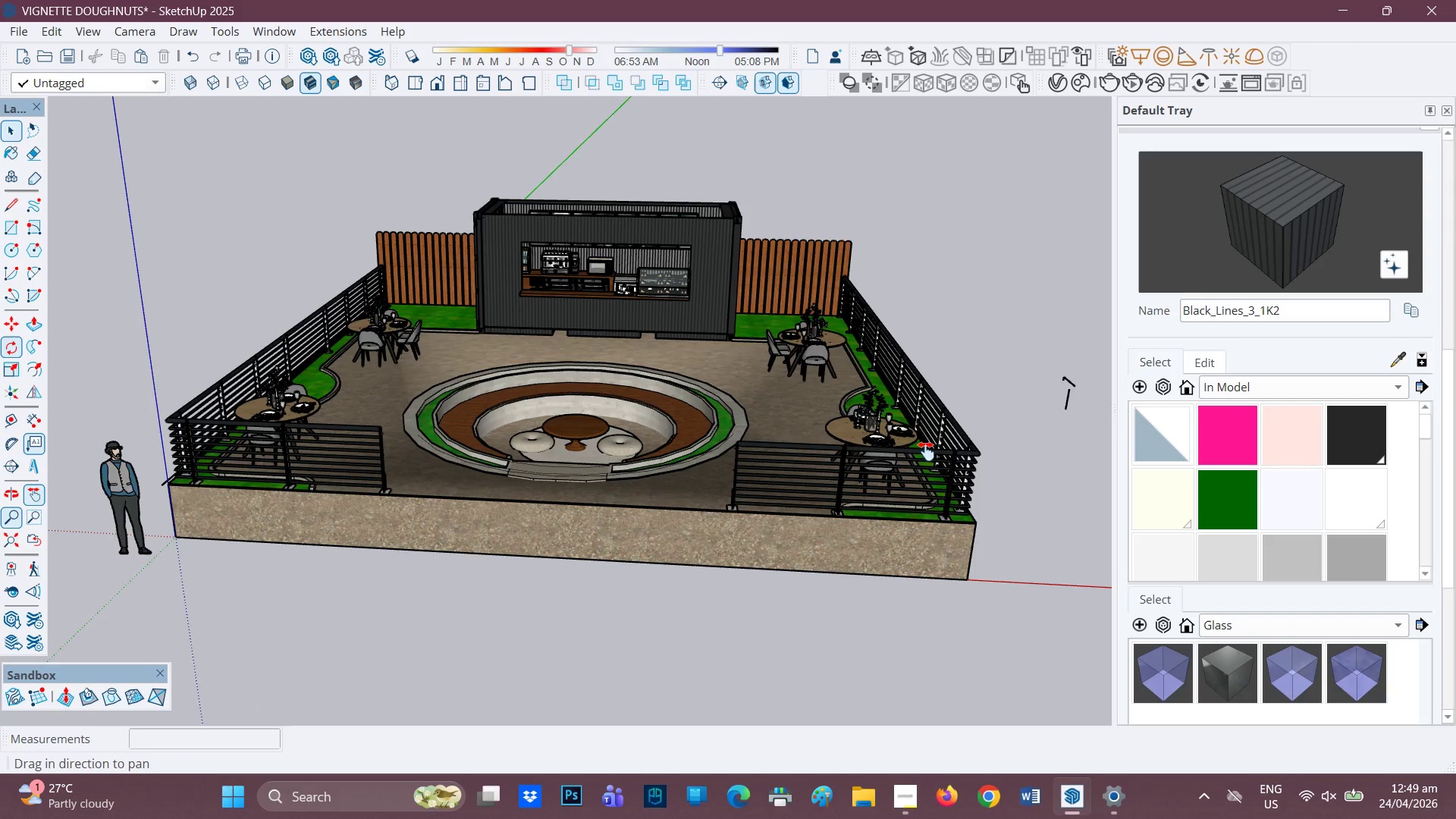 
left_click_drag(start_coordinate=[927, 451], to_coordinate=[556, 477])
 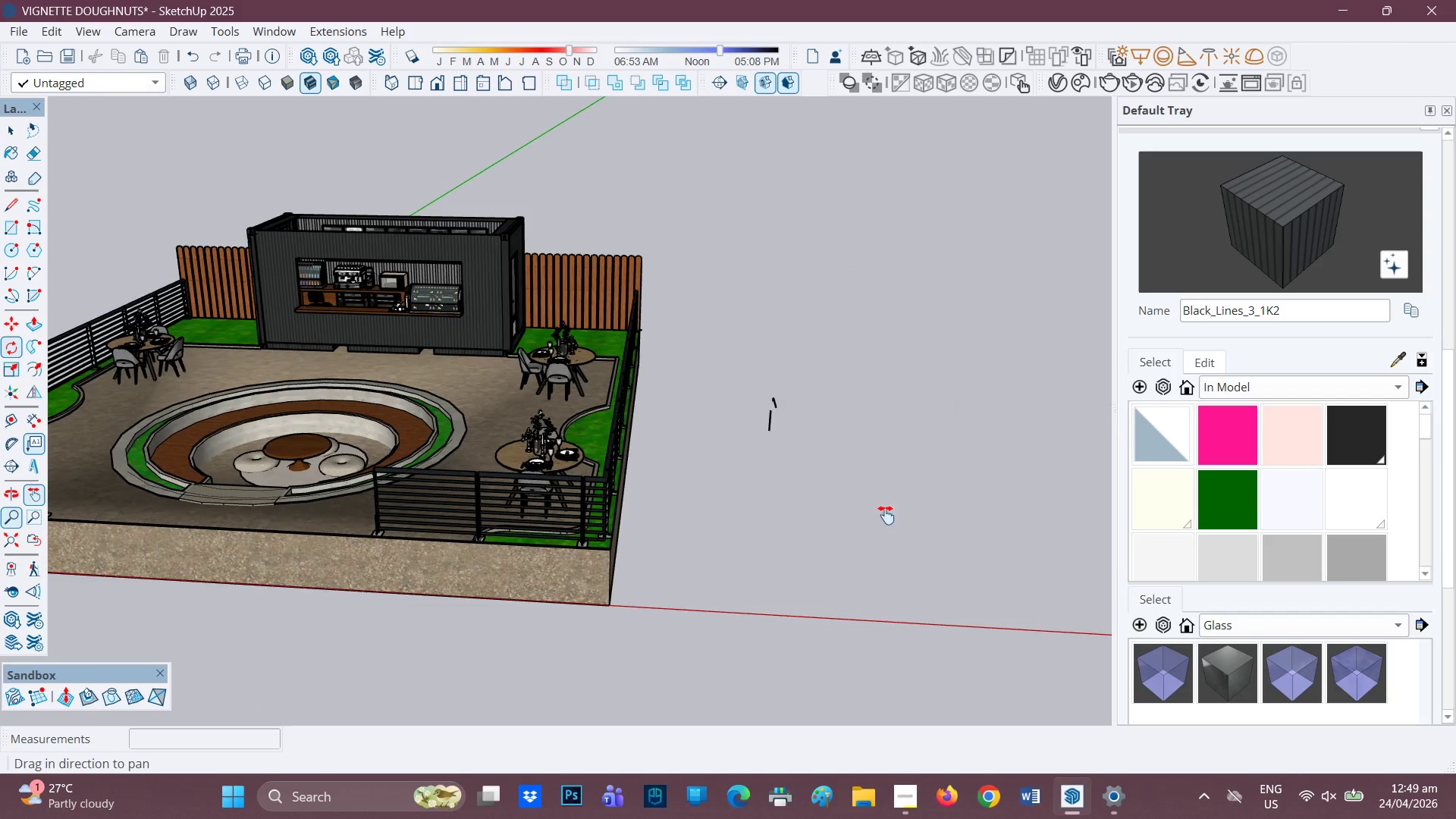 
left_click_drag(start_coordinate=[886, 515], to_coordinate=[811, 511])
 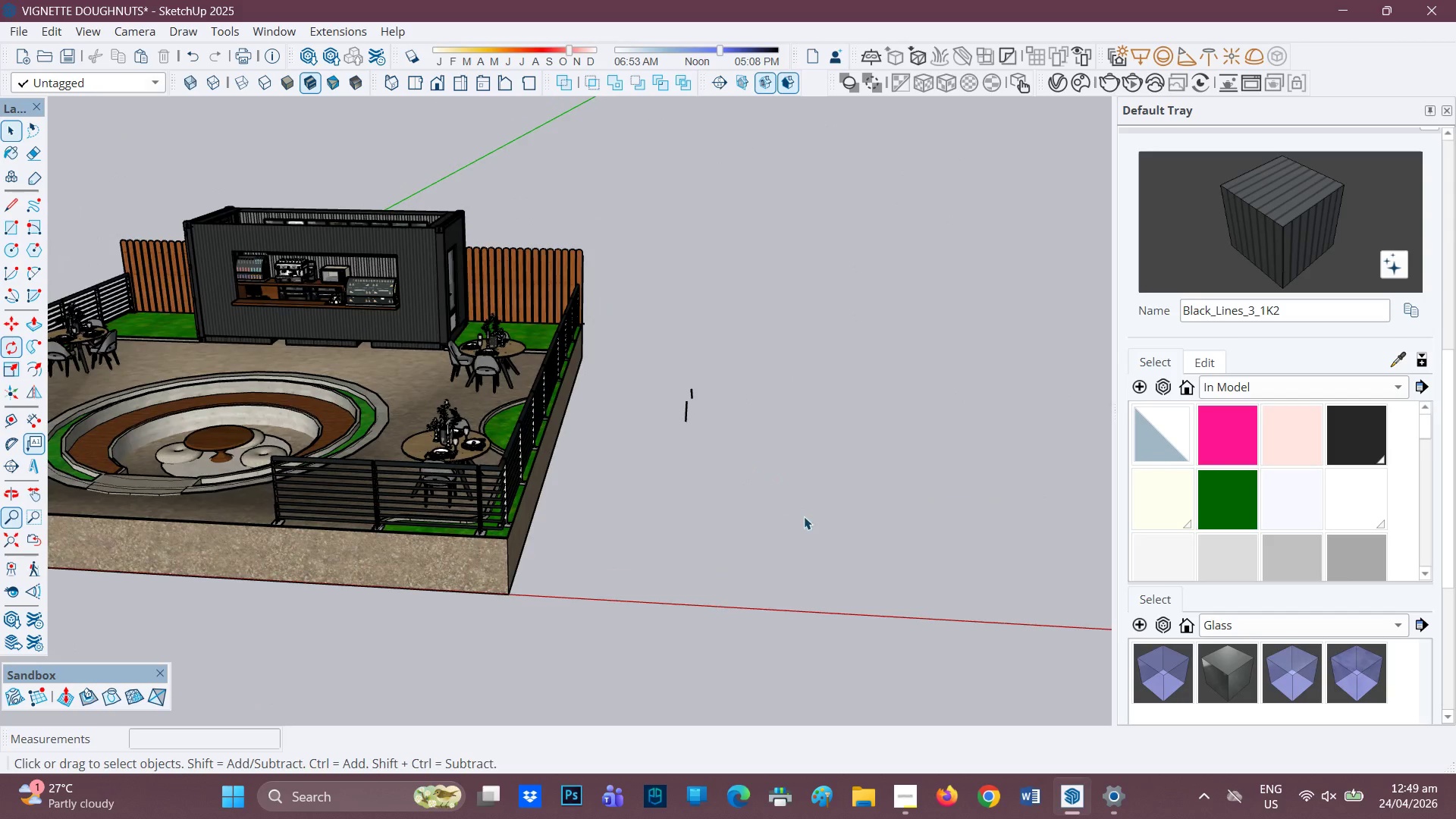 
key(Space)
 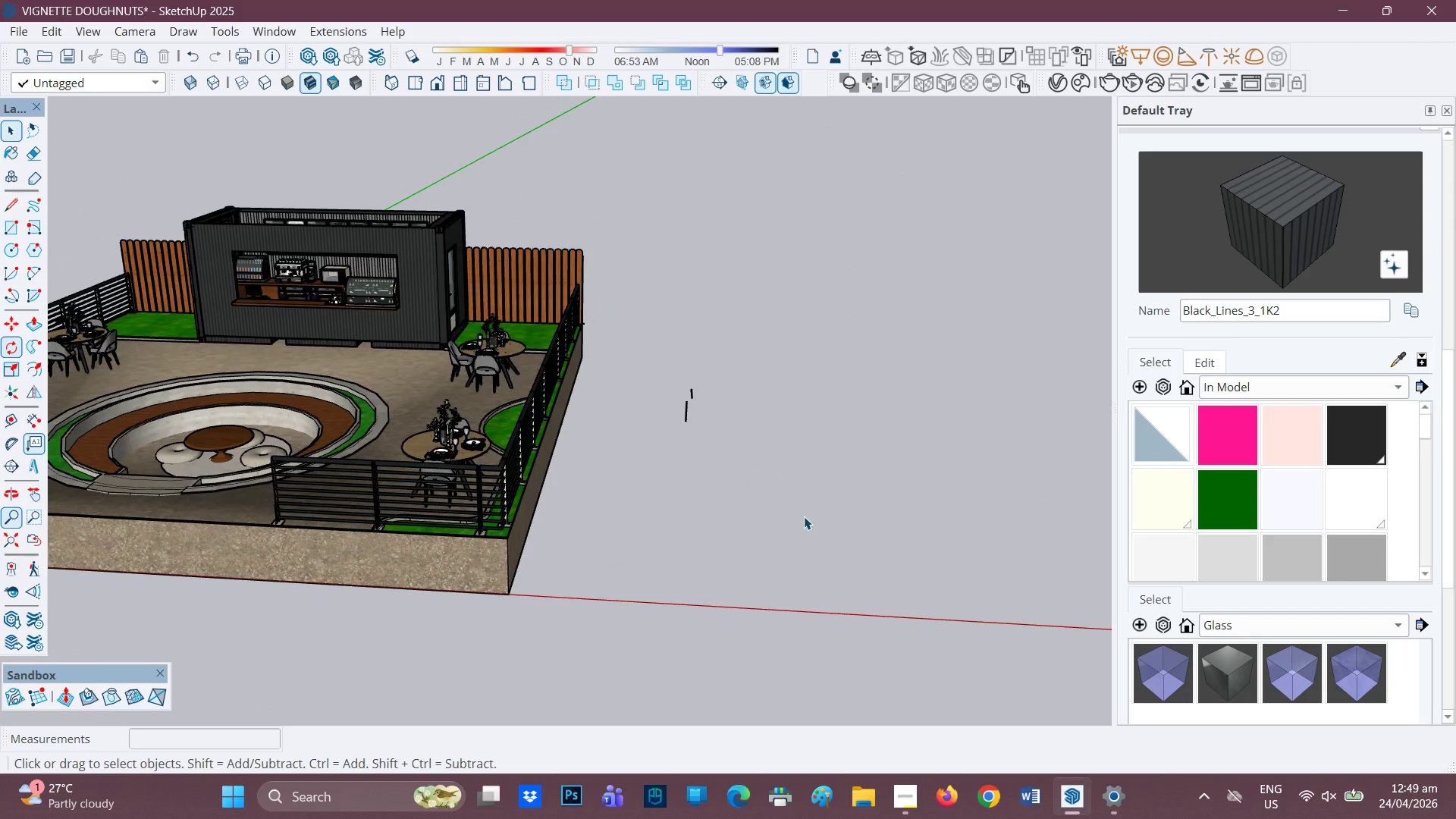 
left_click_drag(start_coordinate=[770, 504], to_coordinate=[656, 351])
 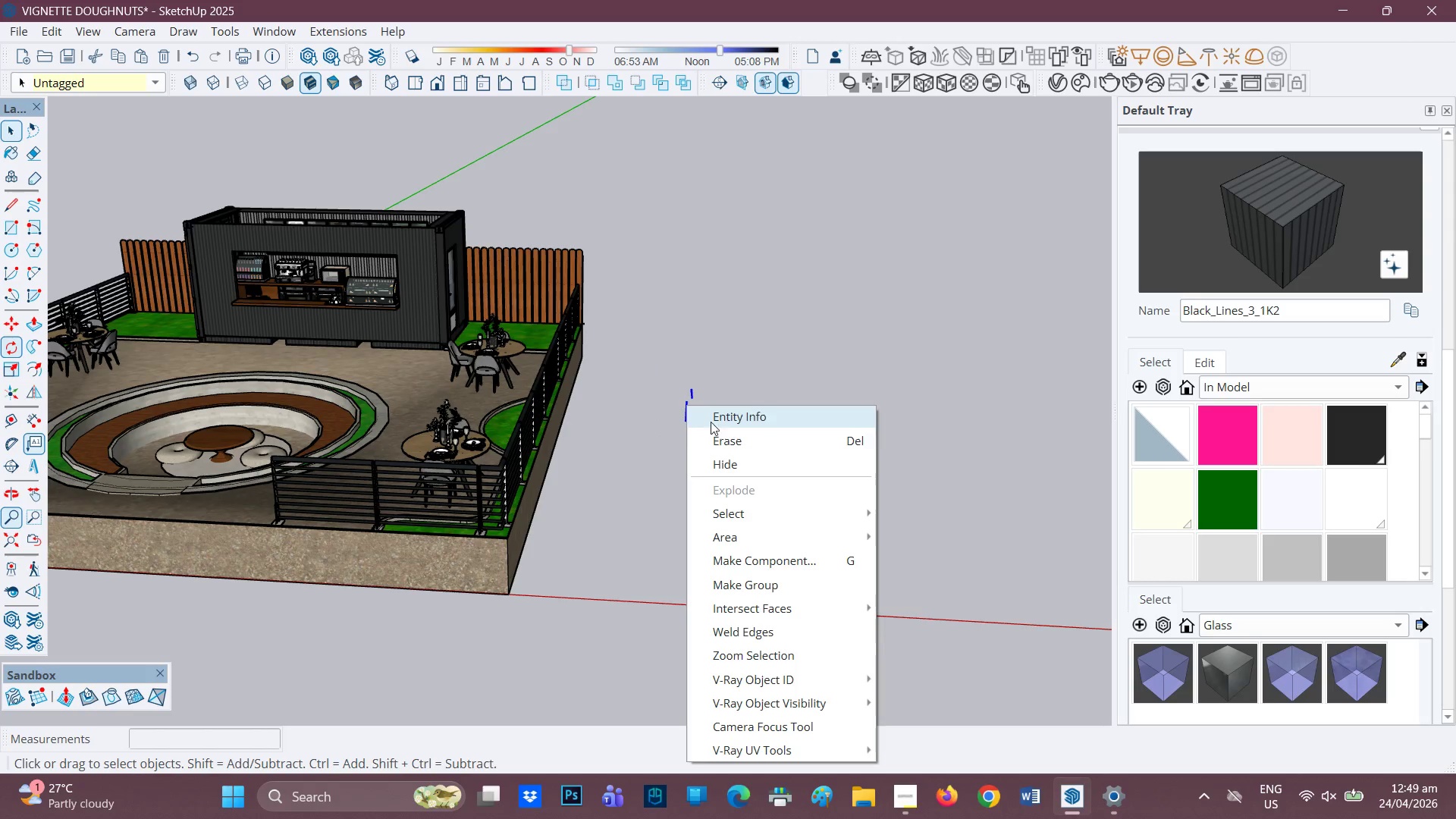 
scroll: coordinate [623, 425], scroll_direction: down, amount: 3.0
 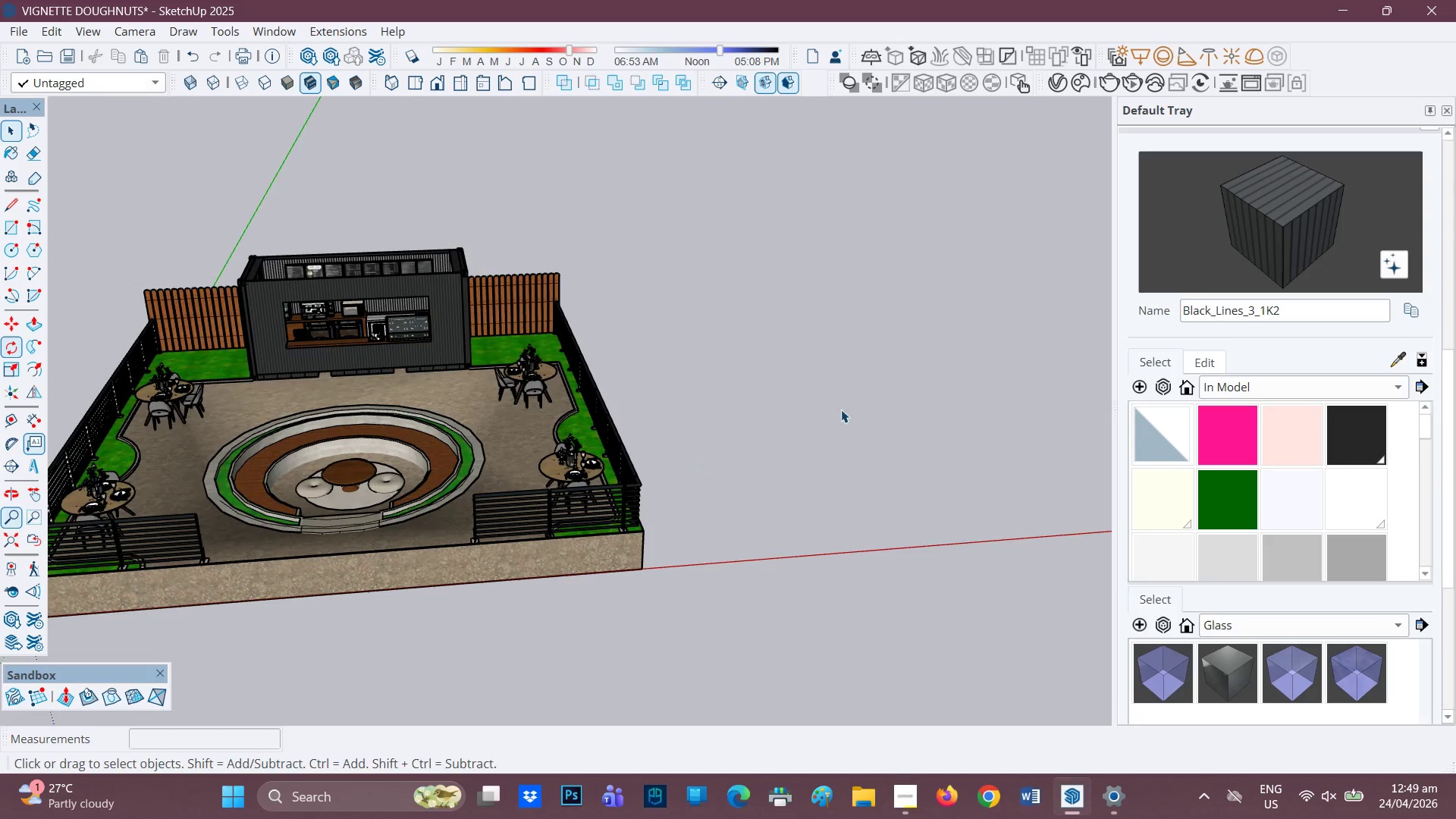 
scroll: coordinate [1241, 430], scroll_direction: up, amount: 2.0
 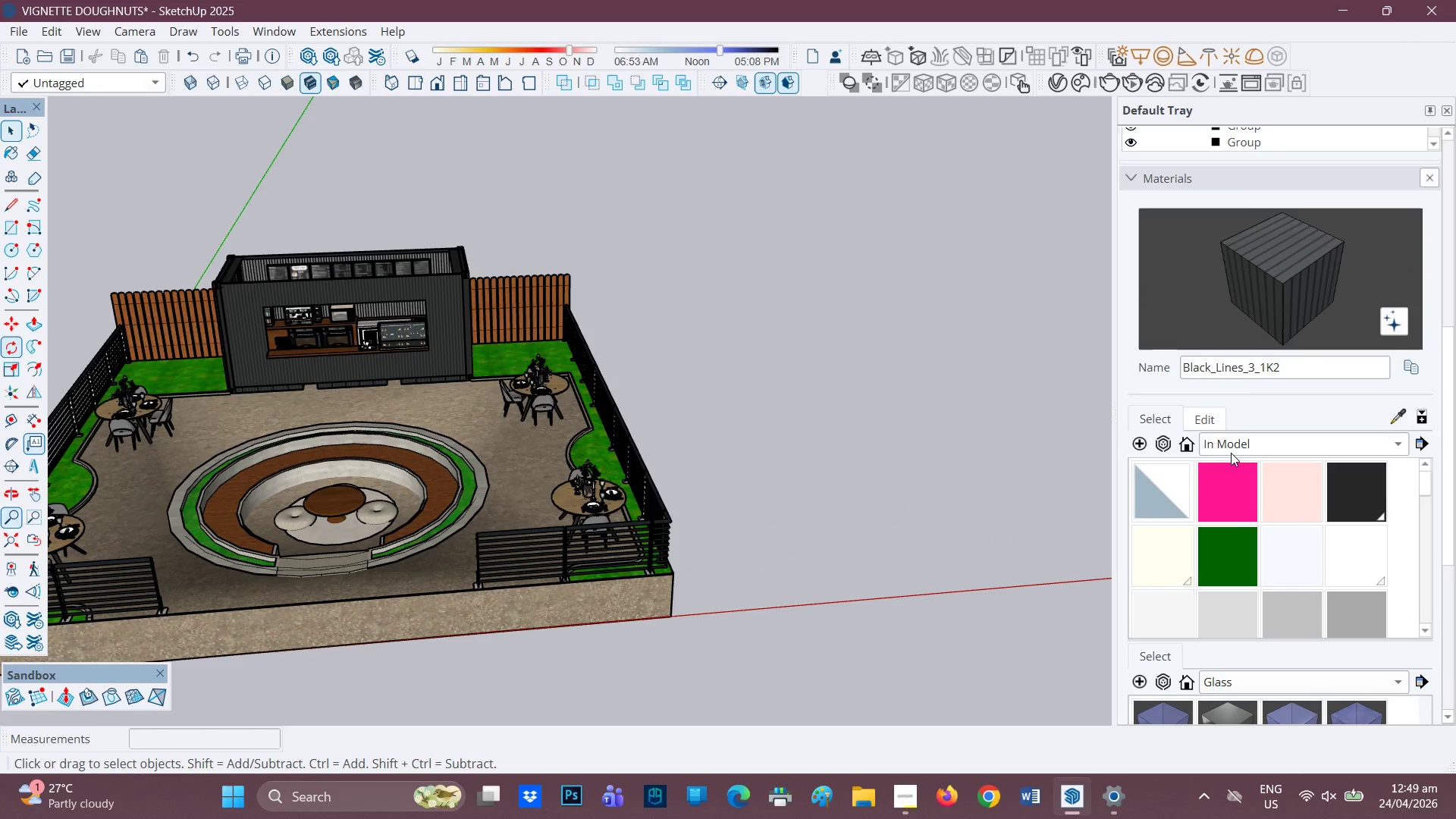 
scroll: coordinate [1226, 553], scroll_direction: down, amount: 4.0
 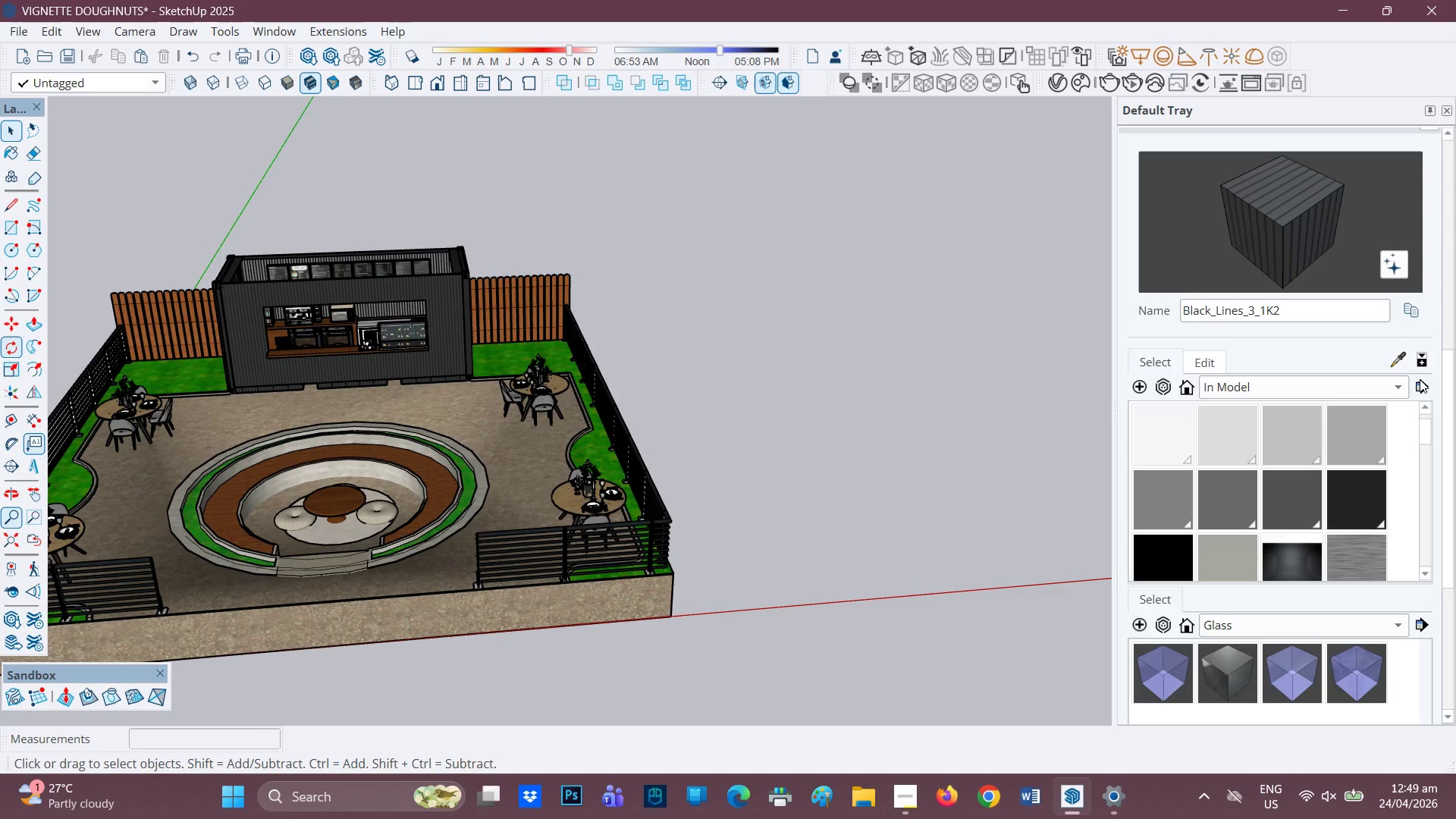 
scroll: coordinate [1228, 272], scroll_direction: up, amount: 6.0
 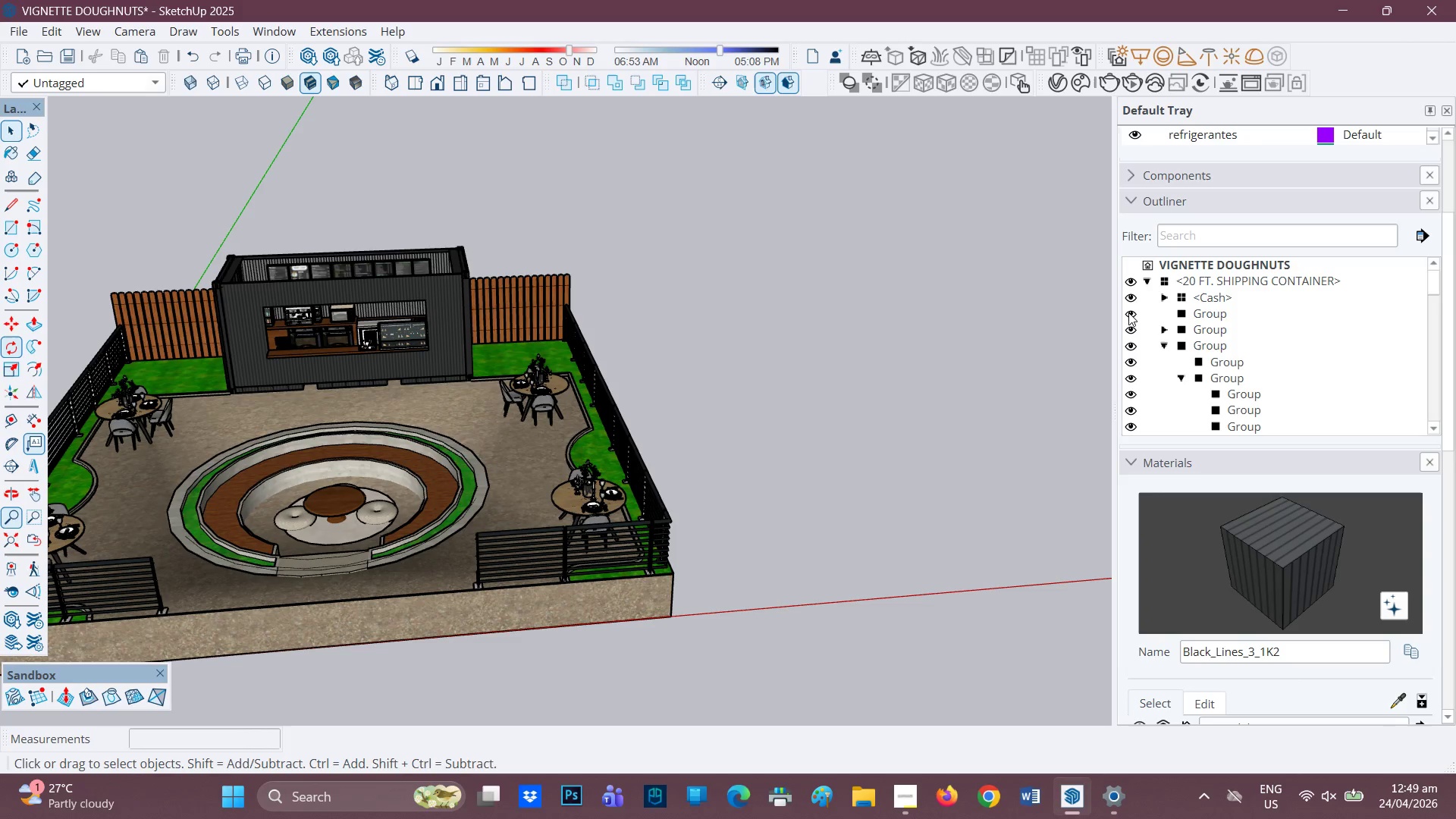 
key(H)
 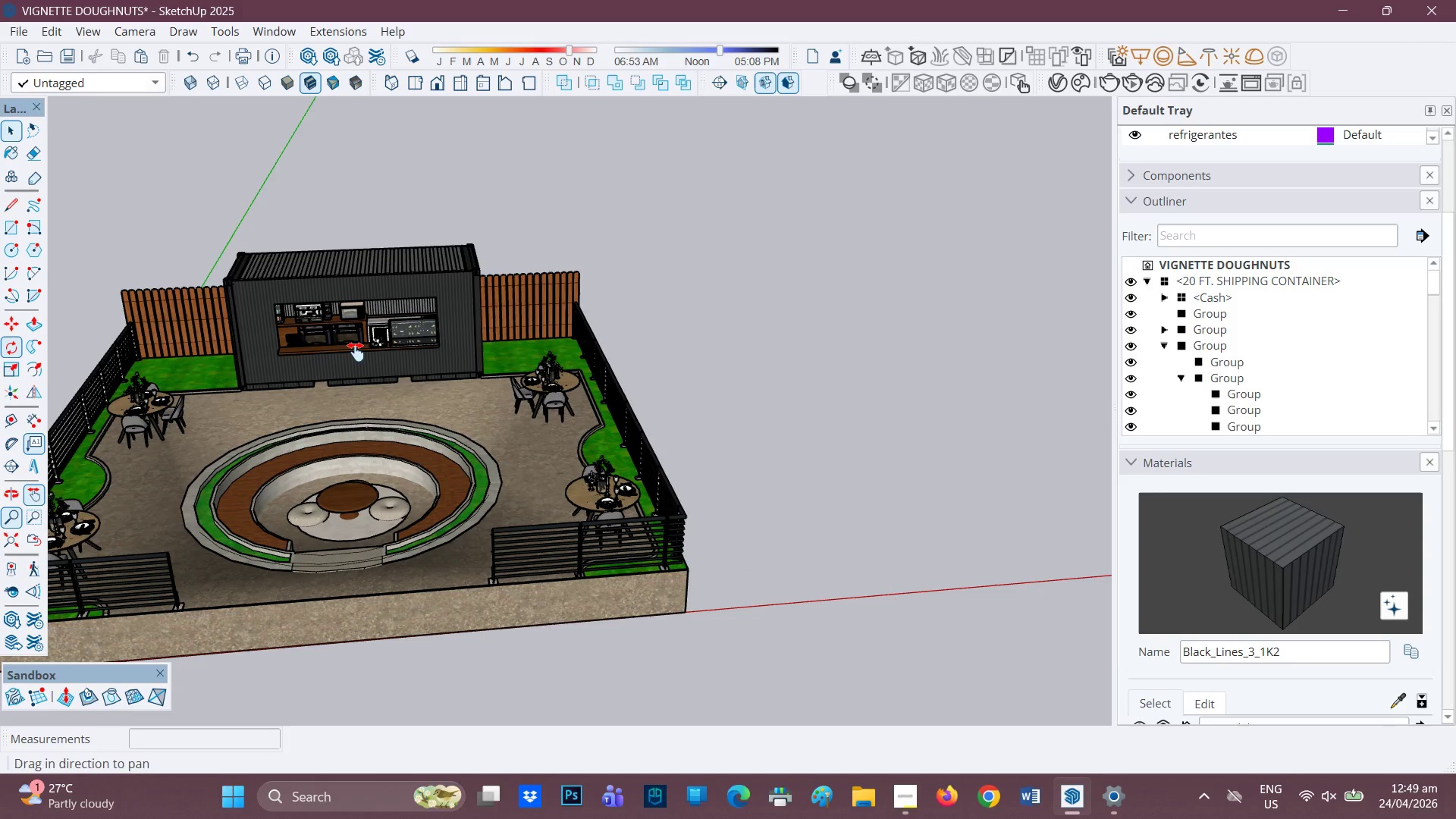 
scroll: coordinate [439, 357], scroll_direction: none, amount: 0.0
 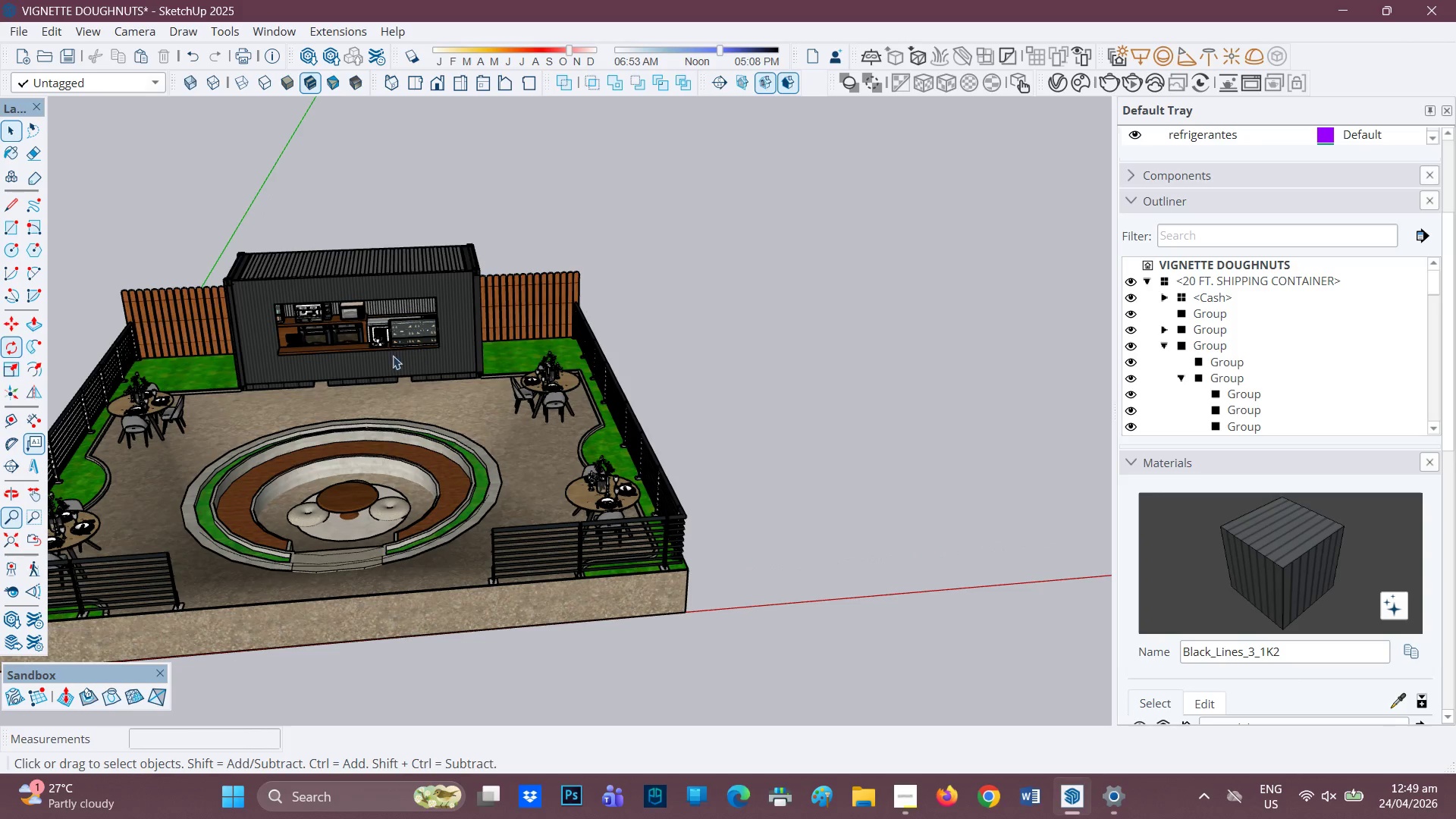 
left_click_drag(start_coordinate=[356, 352], to_coordinate=[578, 430])
 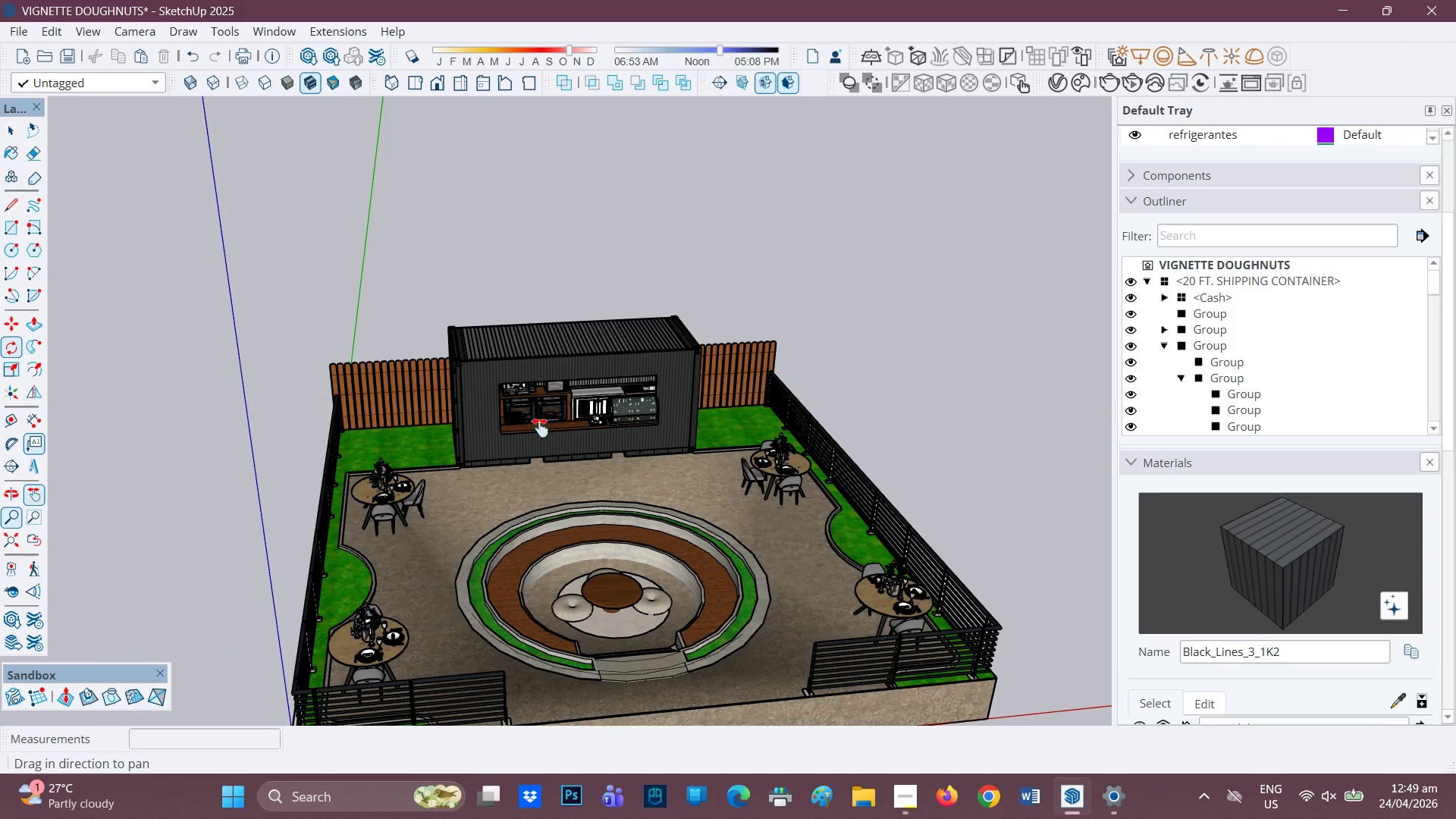 
scroll: coordinate [540, 408], scroll_direction: up, amount: 1.0
 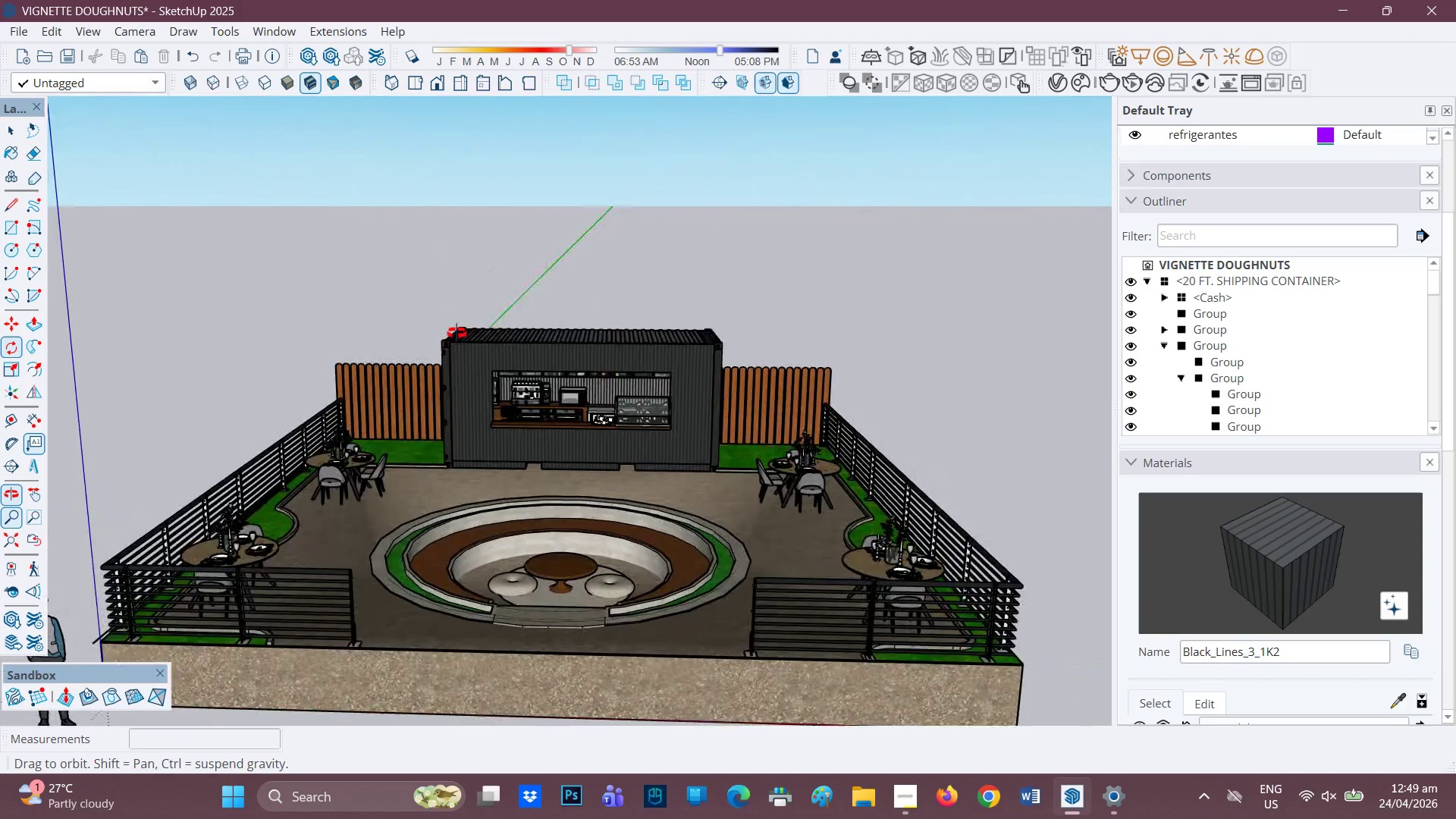 
key(H)
 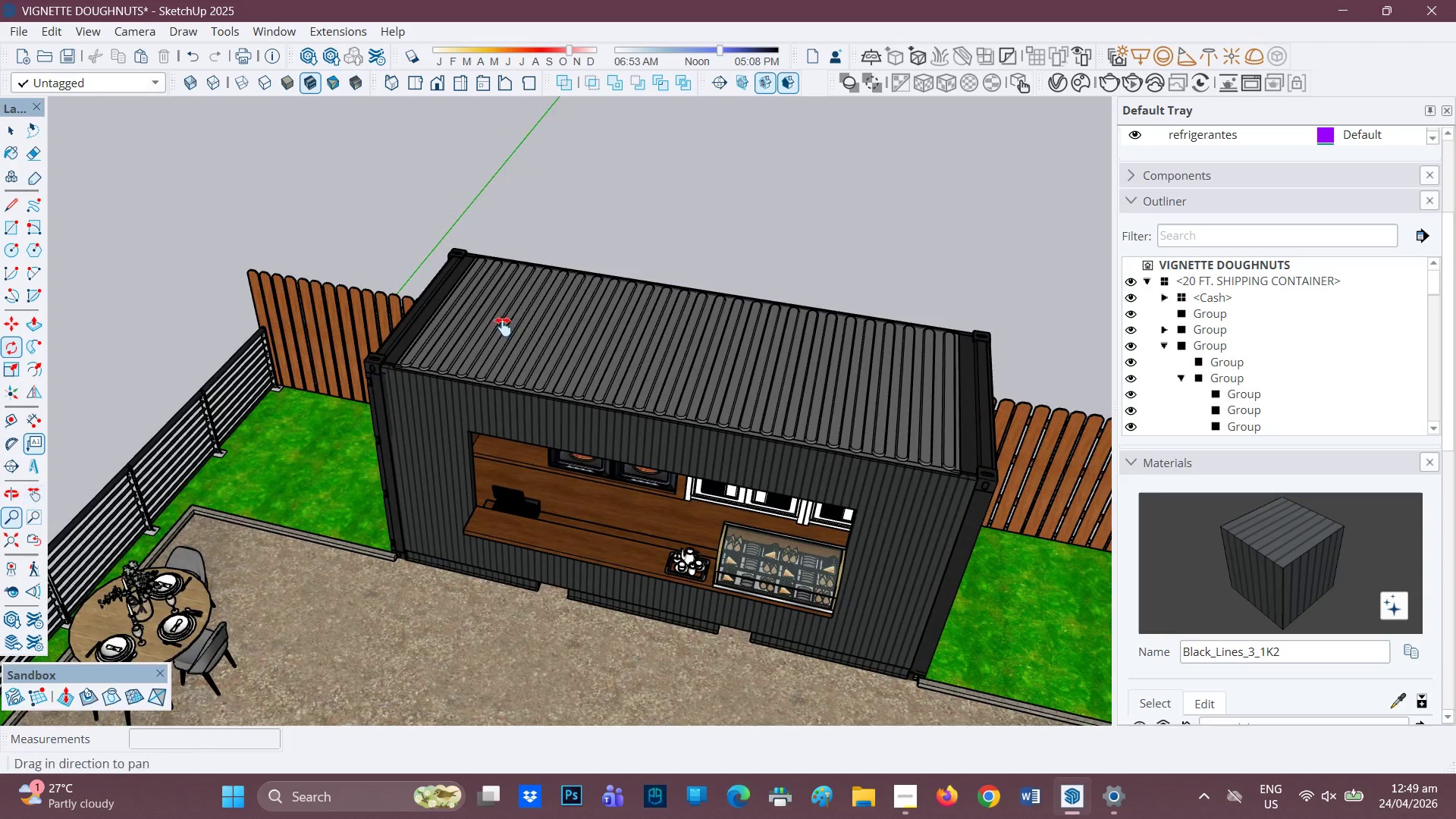 
scroll: coordinate [513, 316], scroll_direction: up, amount: 7.0
 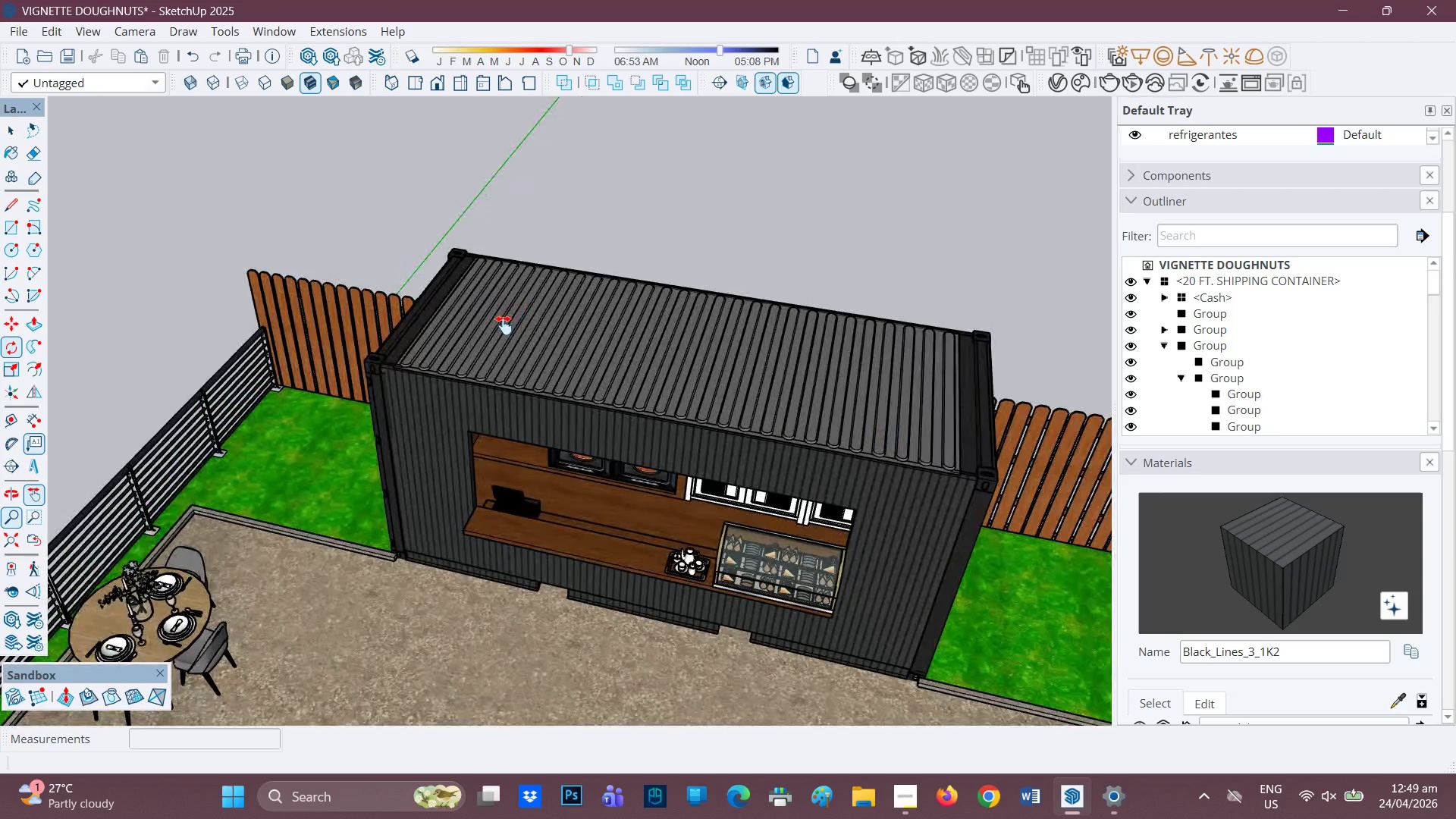 
left_click_drag(start_coordinate=[498, 331], to_coordinate=[405, 424])